 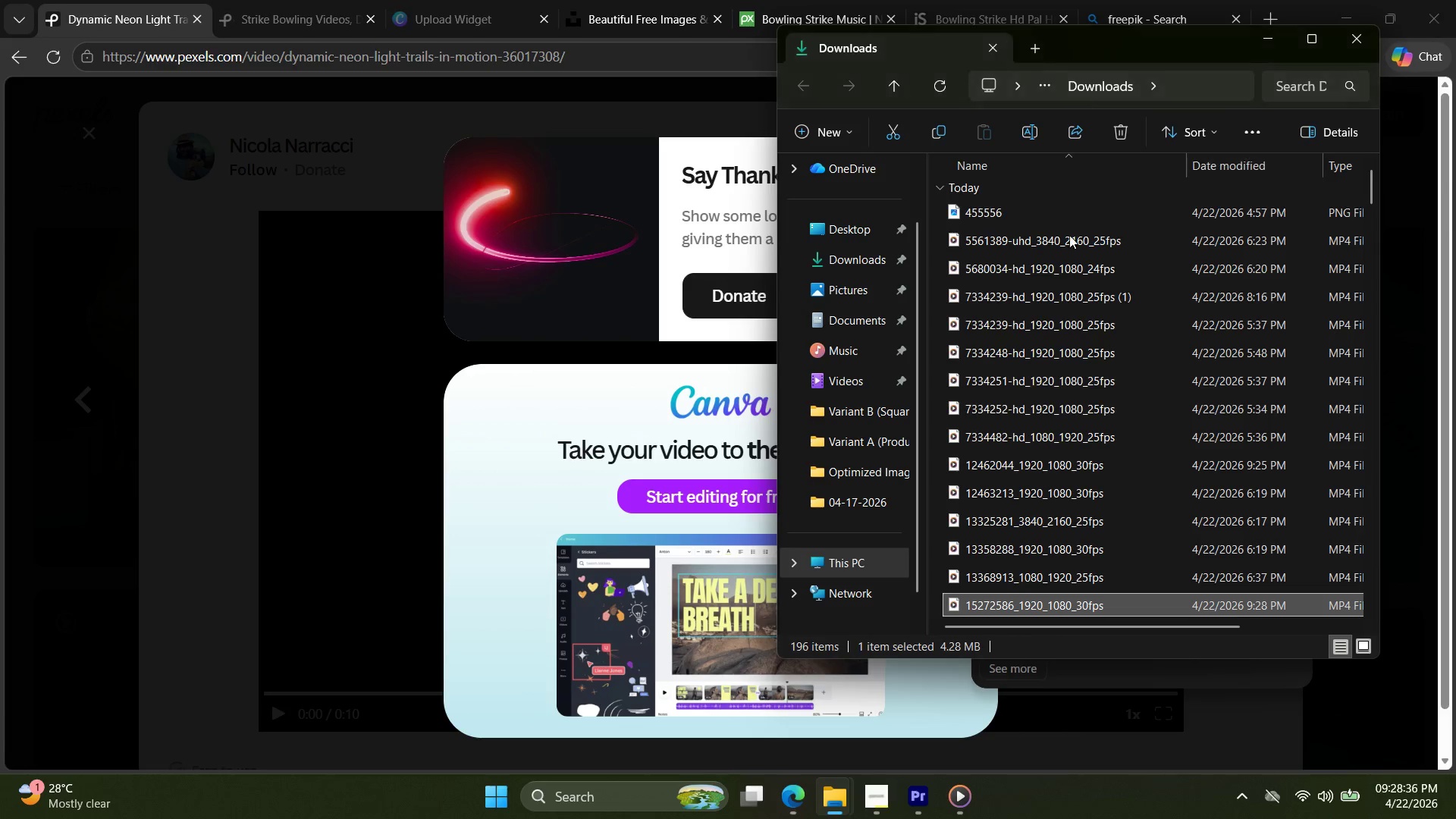 
mouse_move([914, 805])
 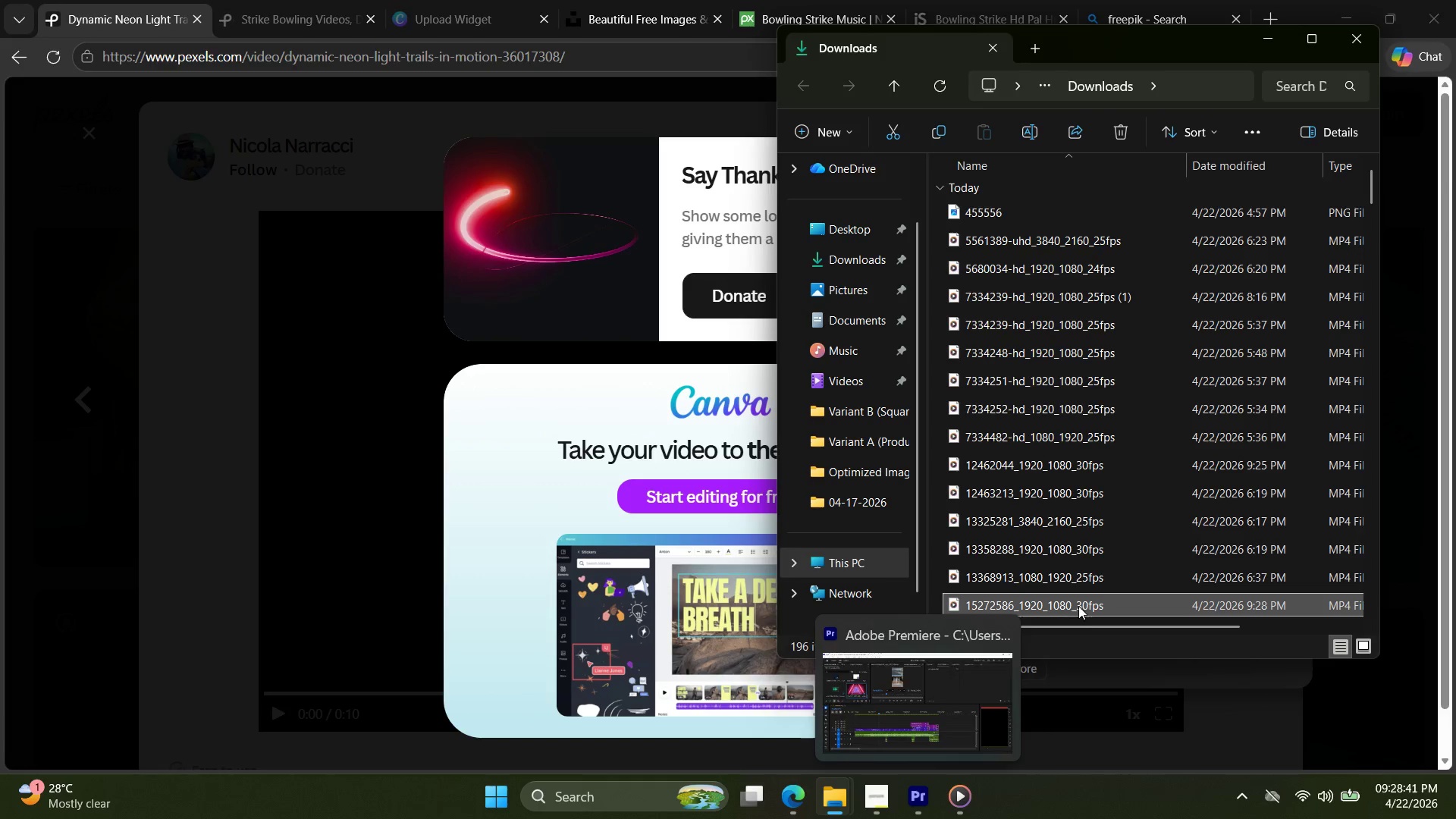 
left_click([1081, 602])
 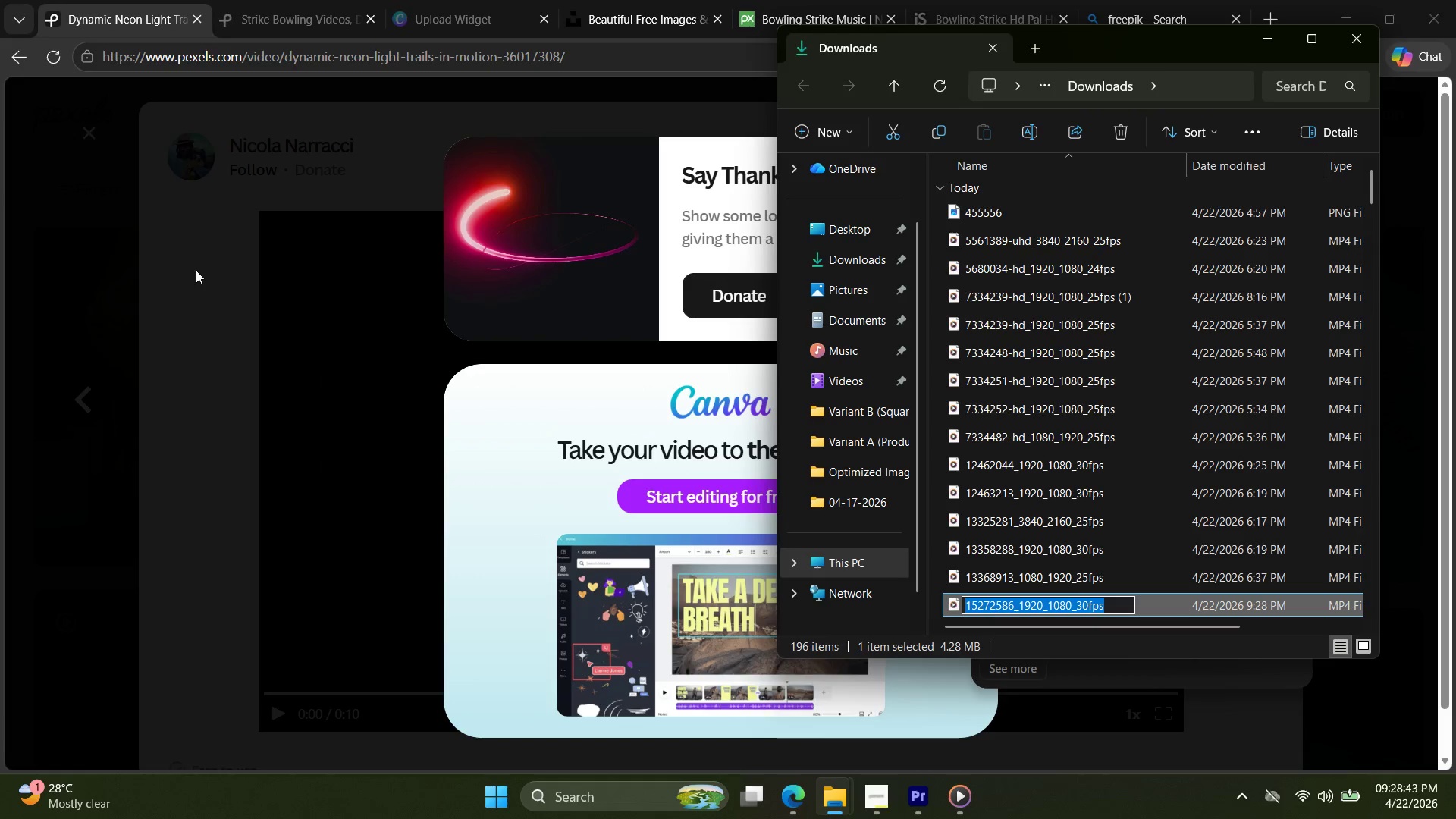 
left_click([196, 270])
 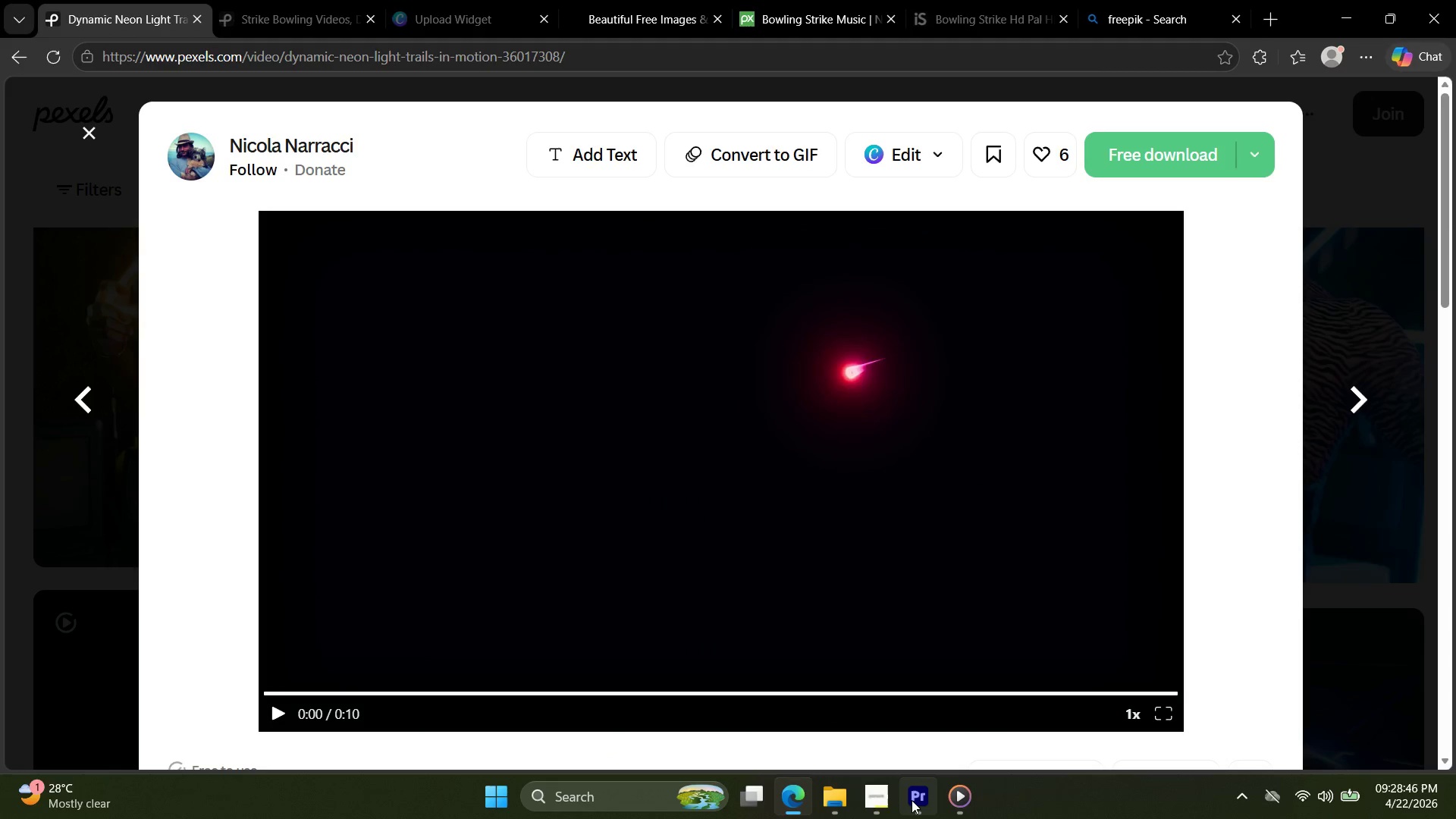 
left_click([836, 801])
 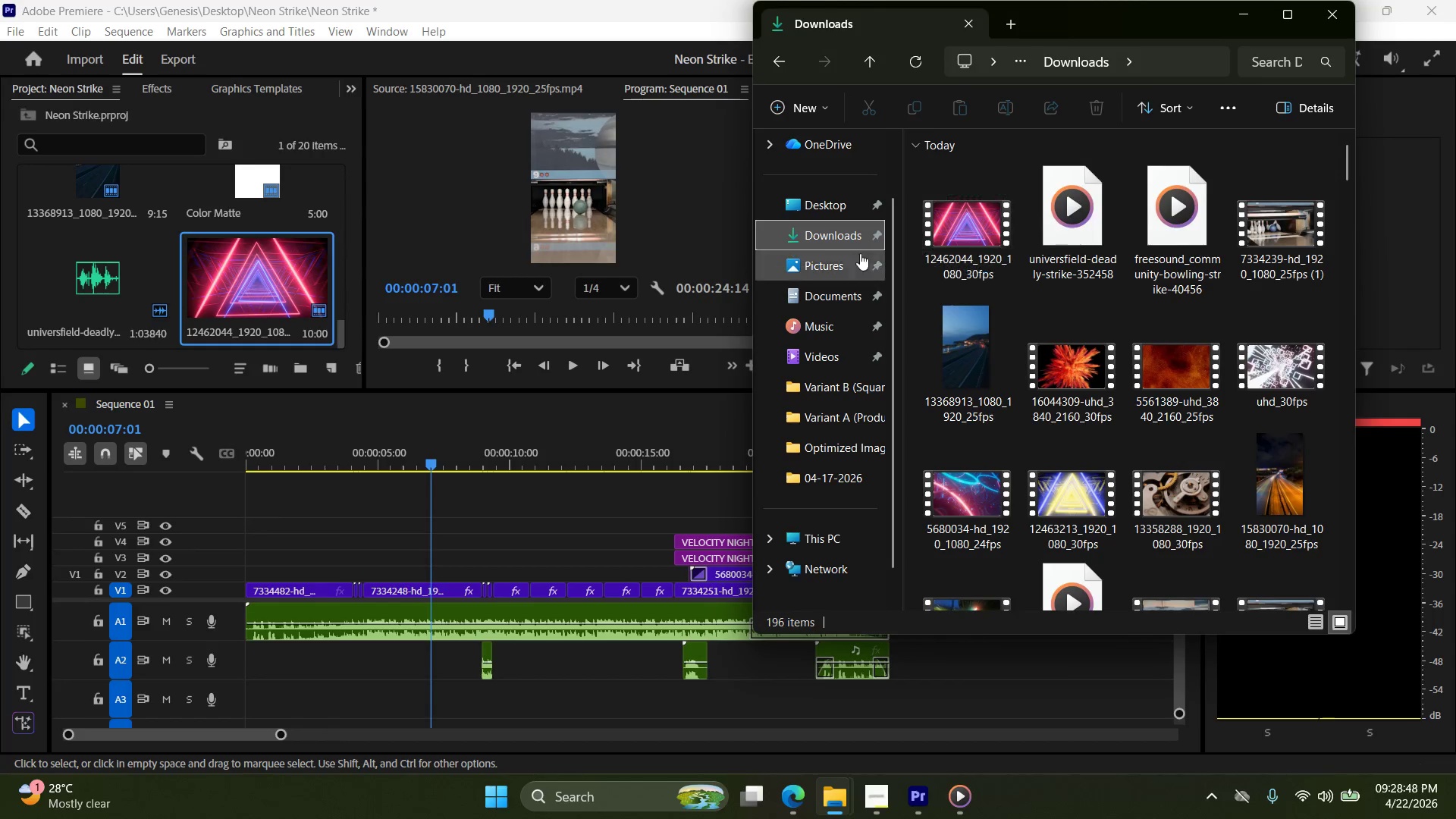 
left_click([823, 228])
 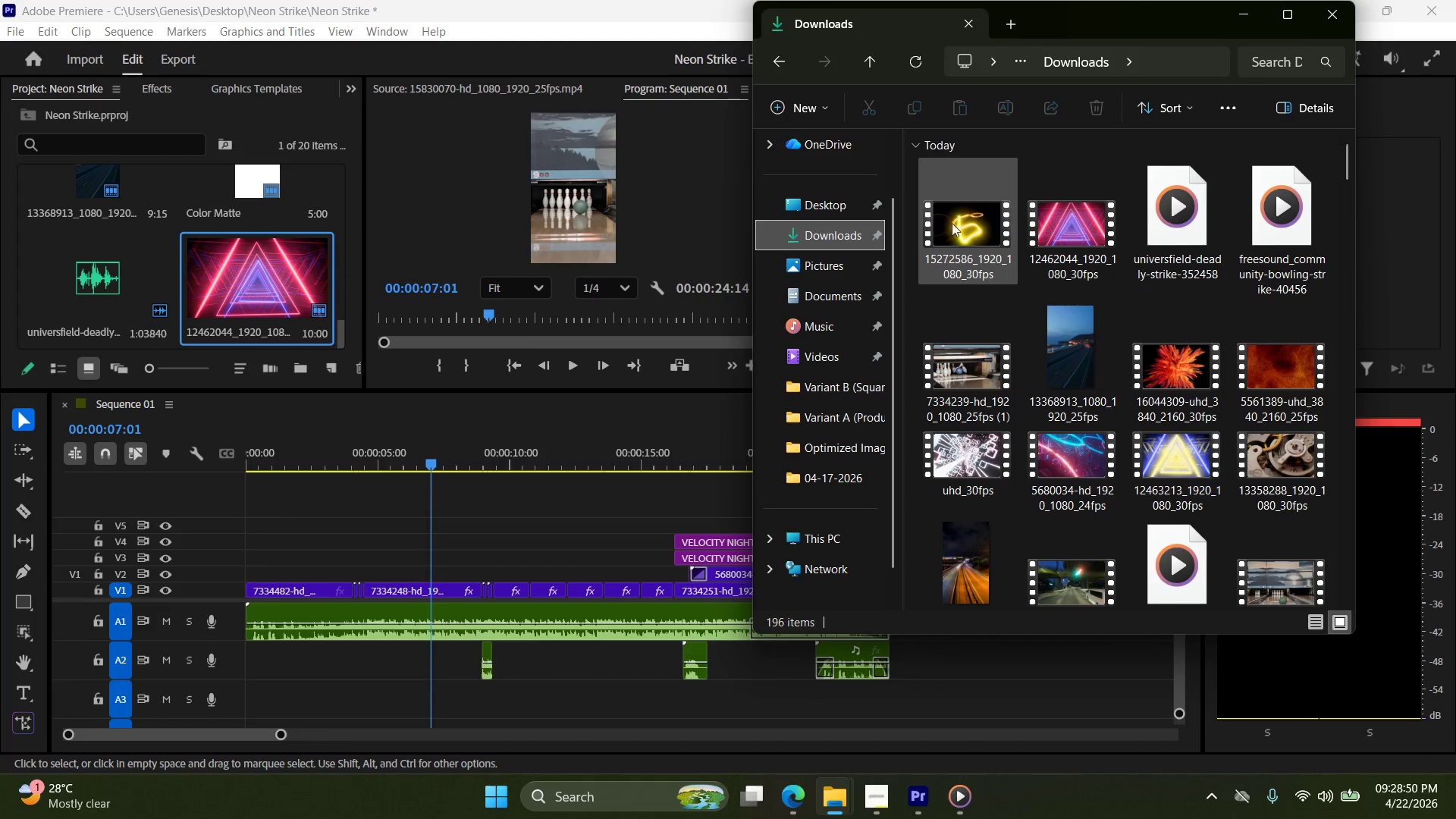 
left_click_drag(start_coordinate=[965, 227], to_coordinate=[384, 532])
 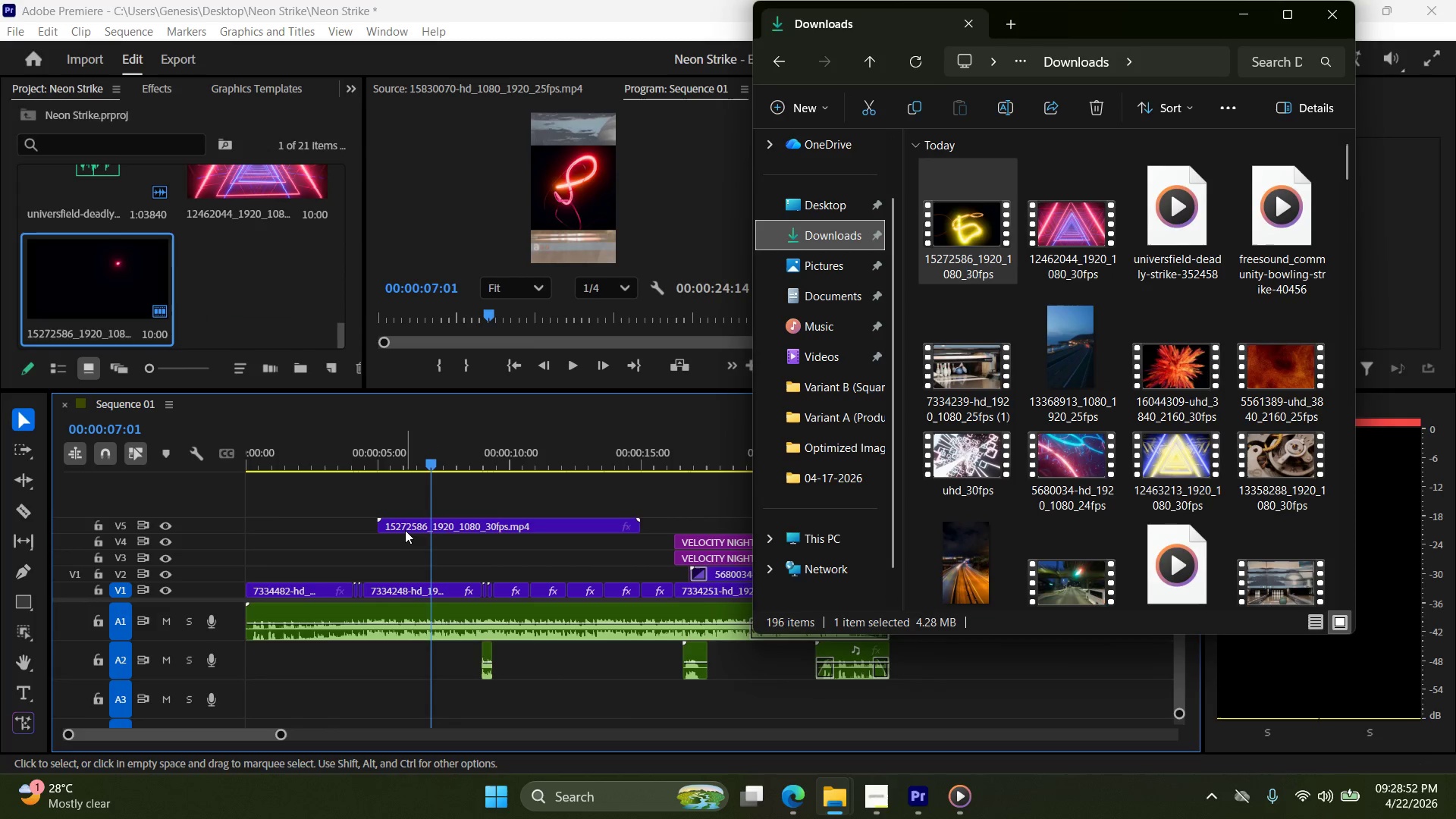 
left_click_drag(start_coordinate=[401, 527], to_coordinate=[235, 526])
 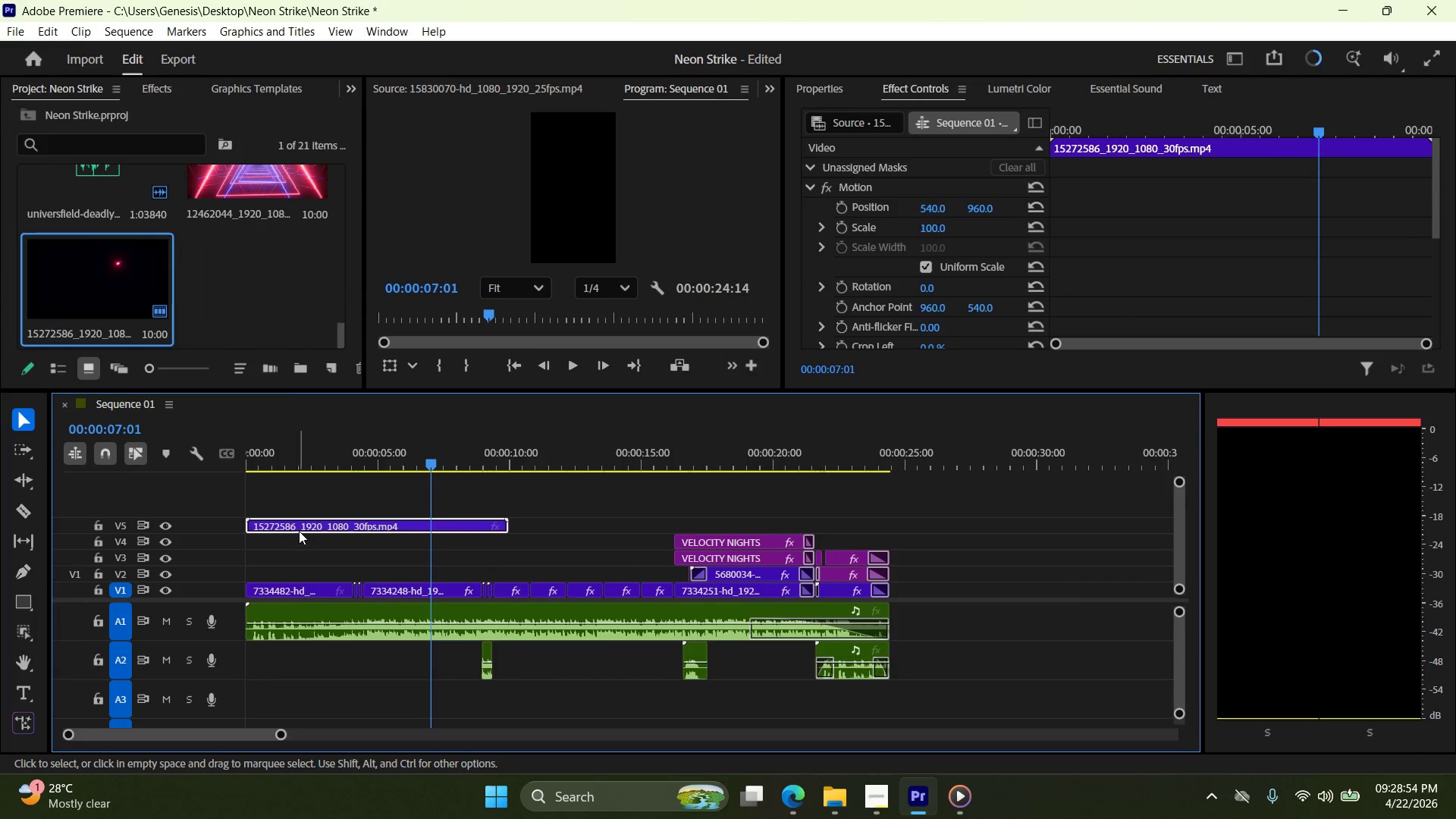 
right_click([303, 526])
 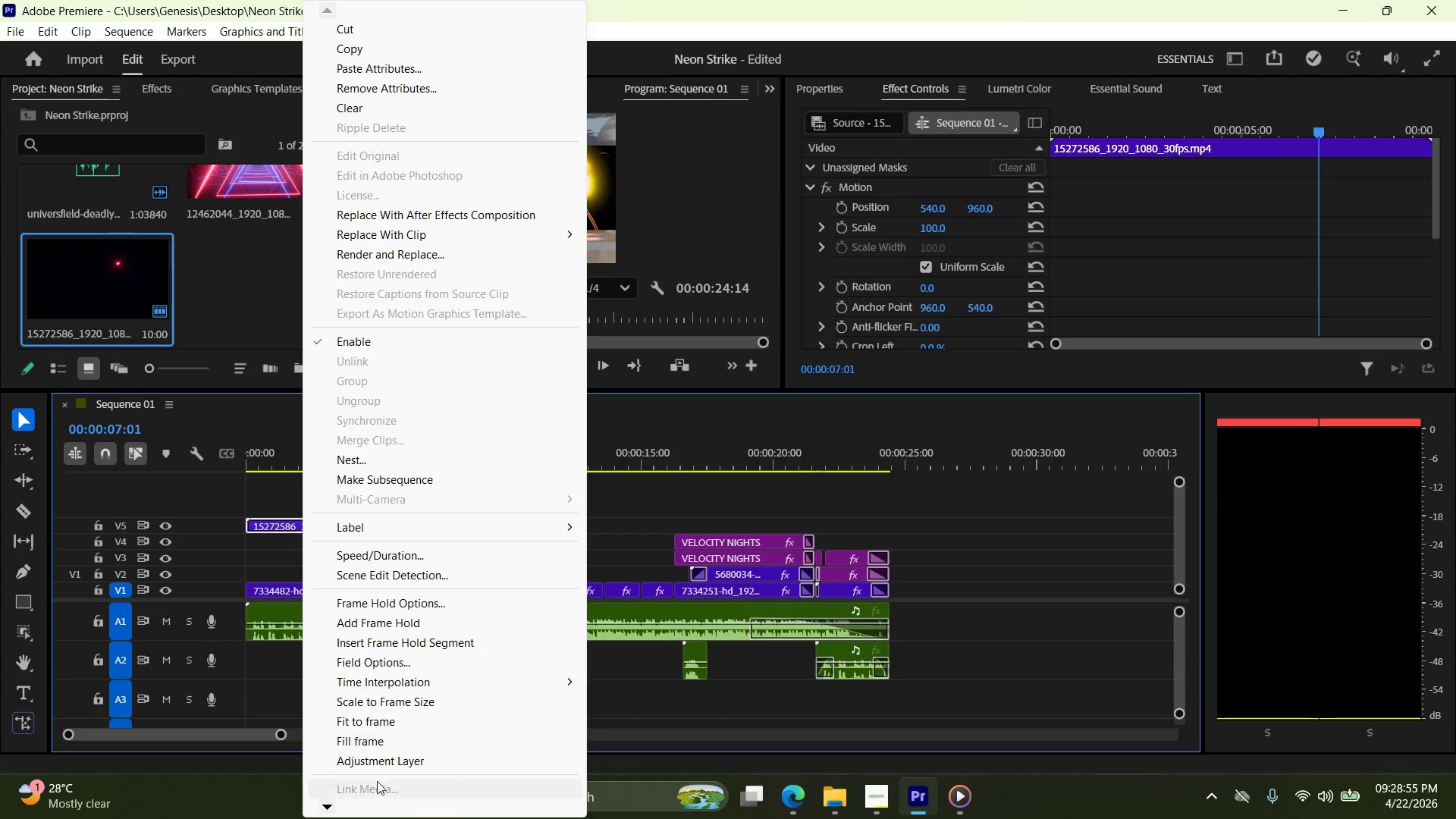 
left_click([330, 802])
 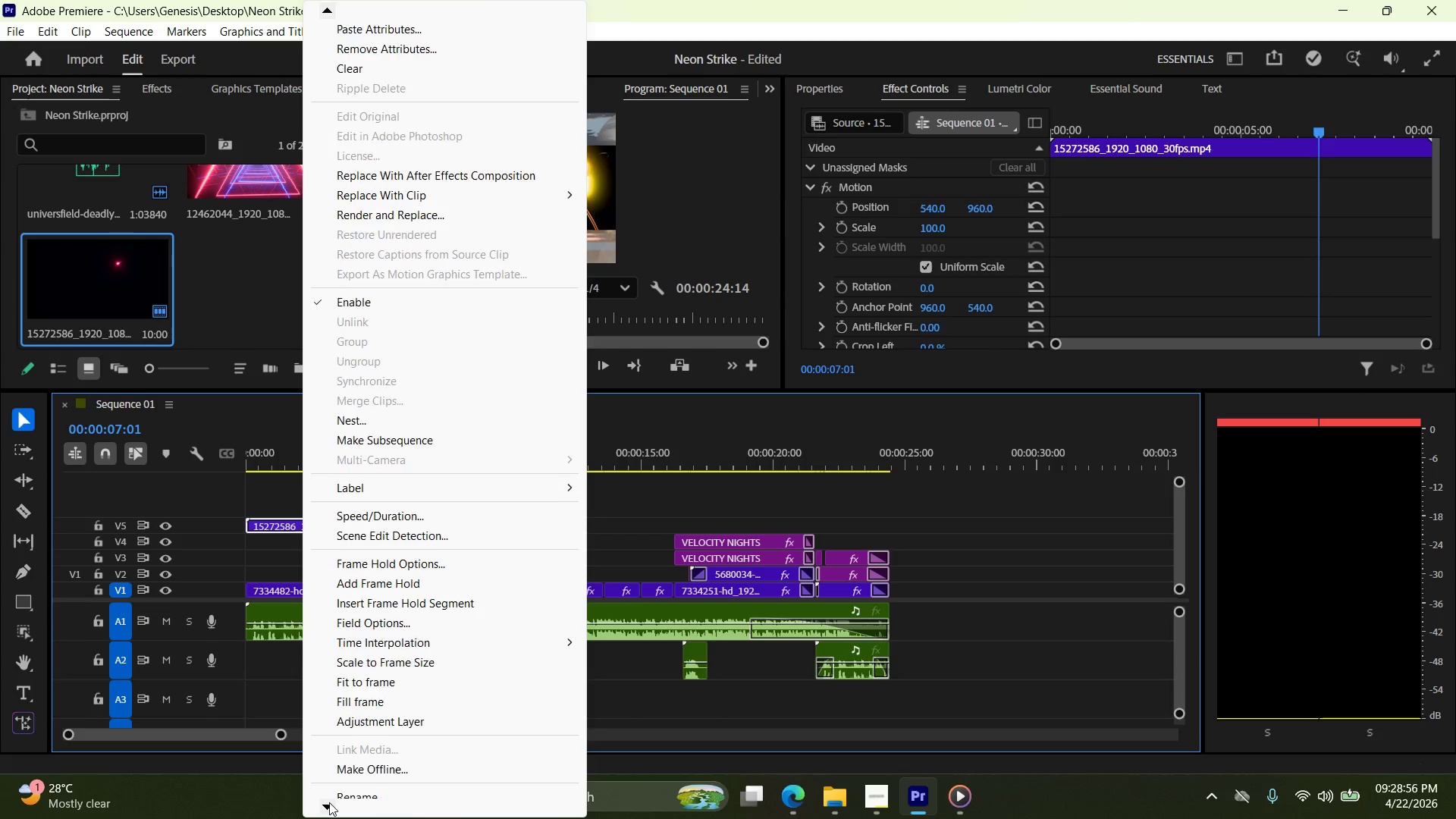 
triple_click([329, 802])
 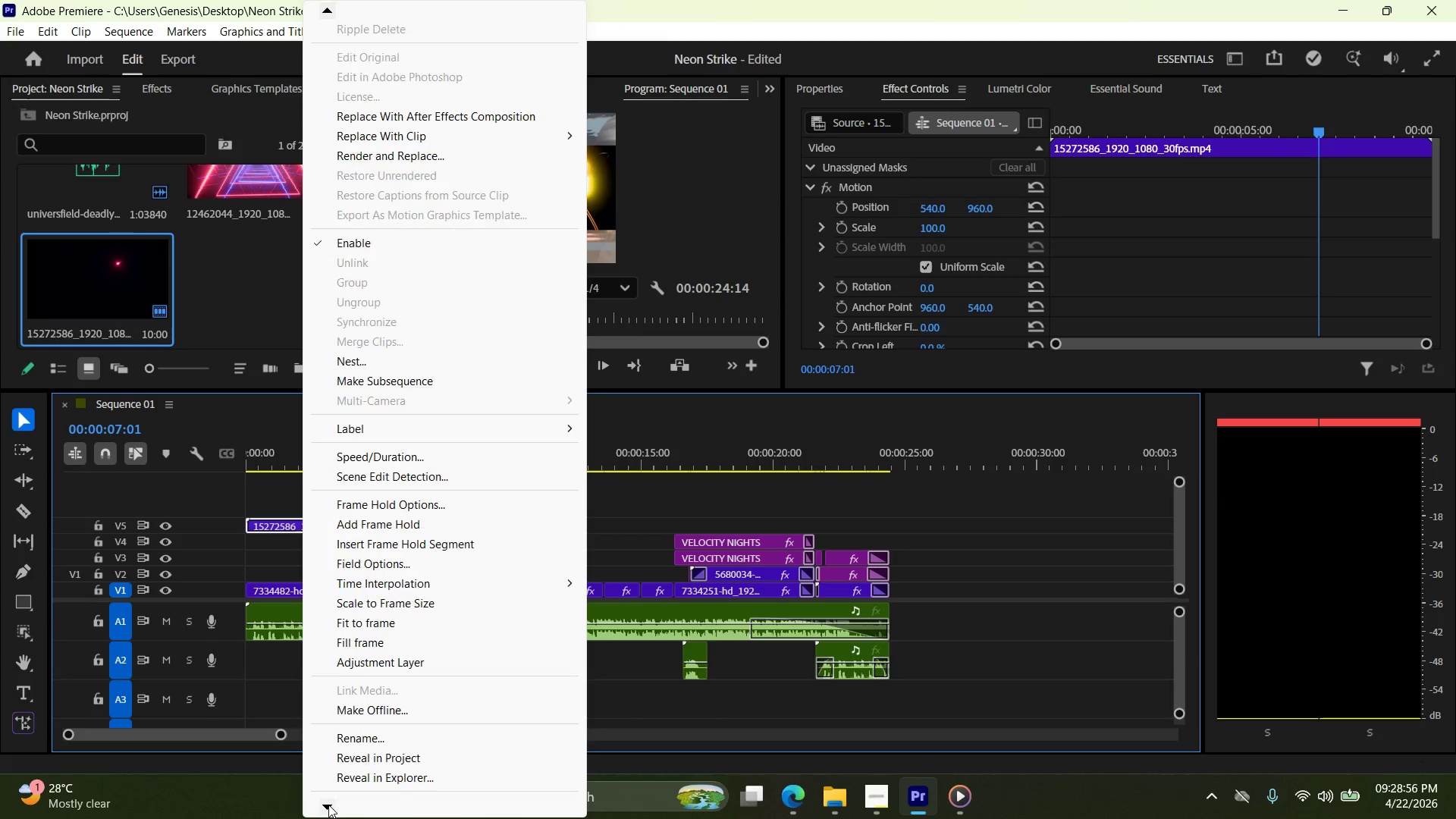 
triple_click([328, 805])
 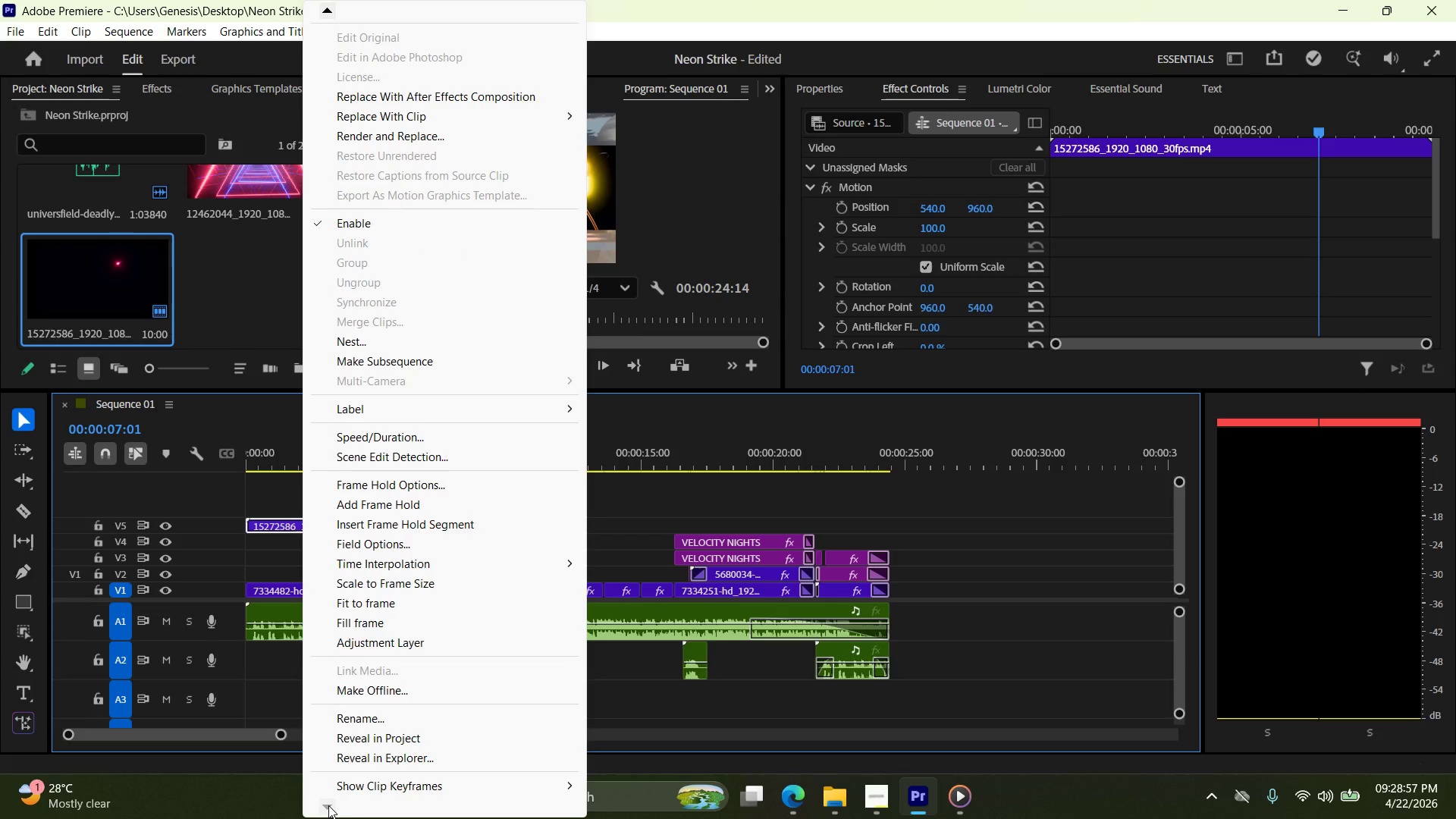 
triple_click([328, 805])
 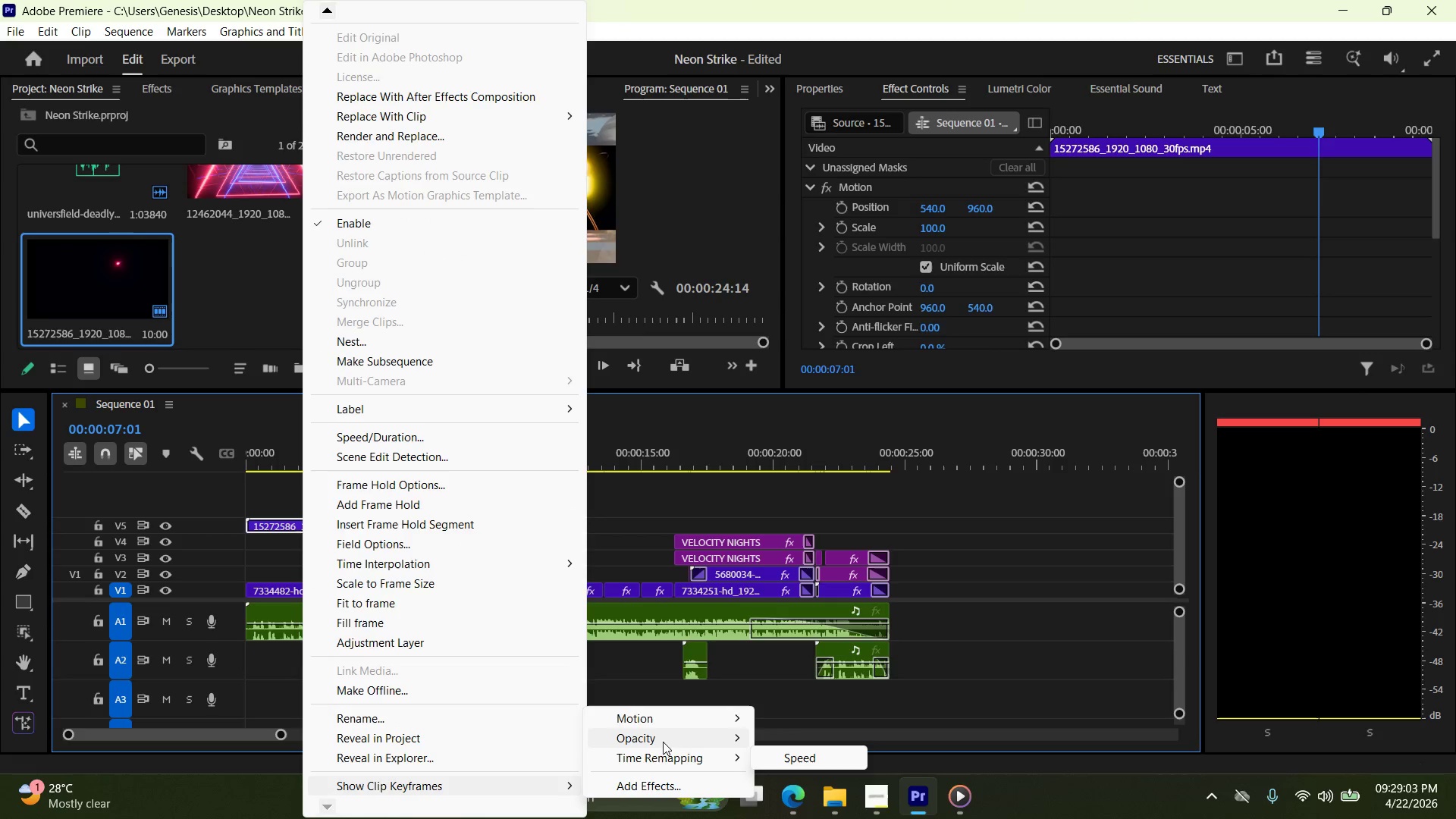 
wait(7.55)
 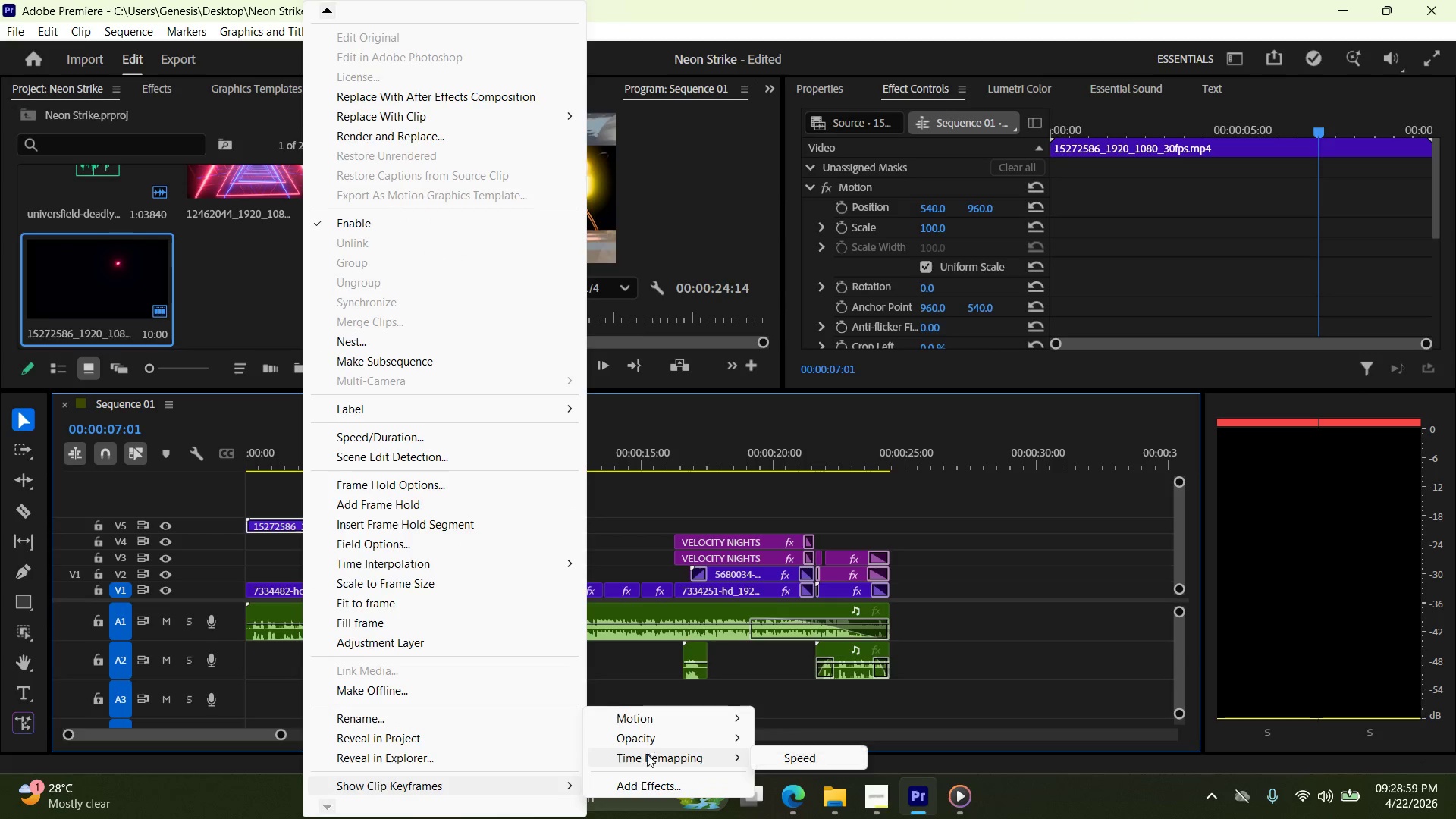 
left_click([808, 757])
 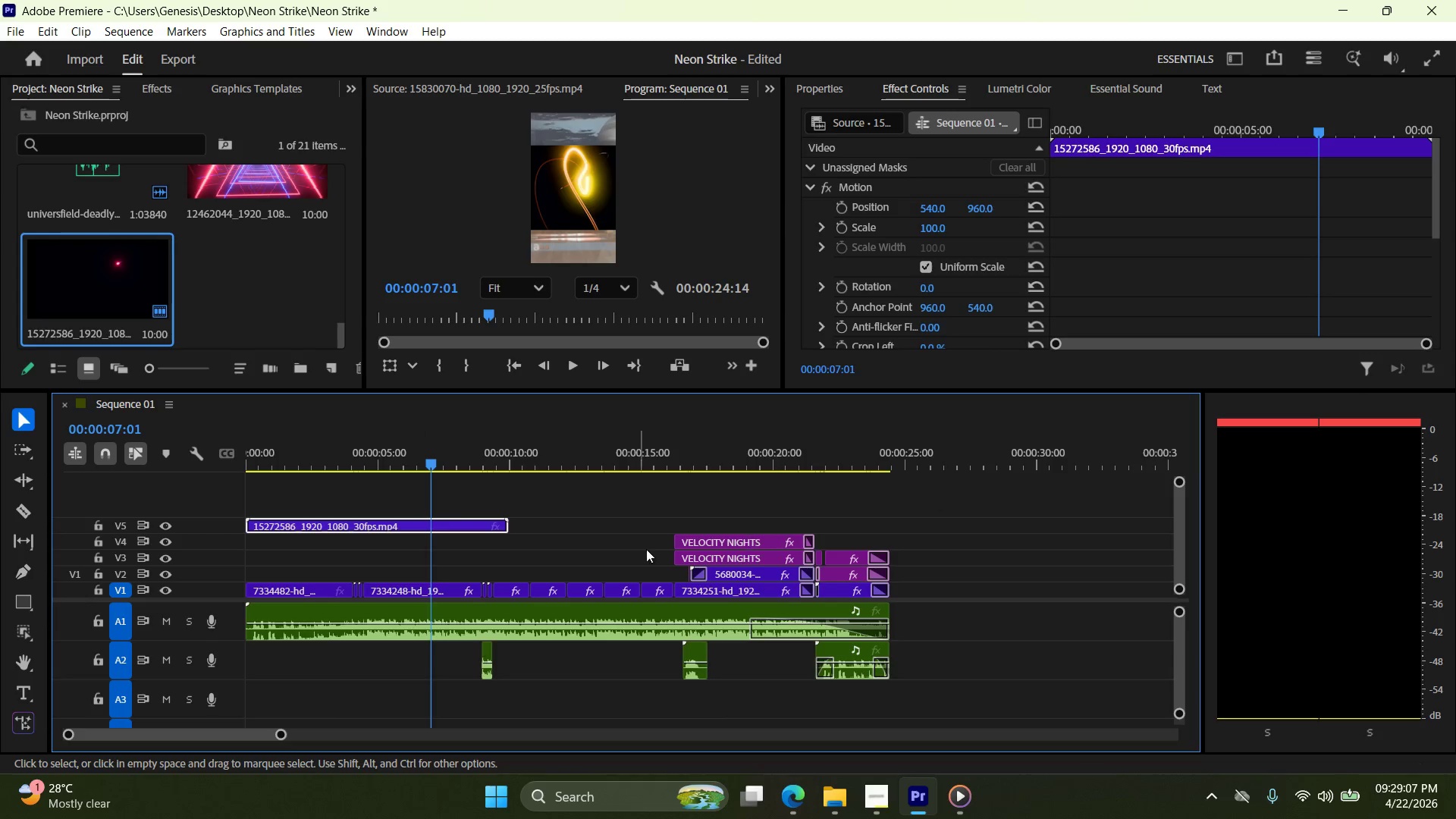 
left_click_drag(start_coordinate=[1178, 482], to_coordinate=[1179, 520])
 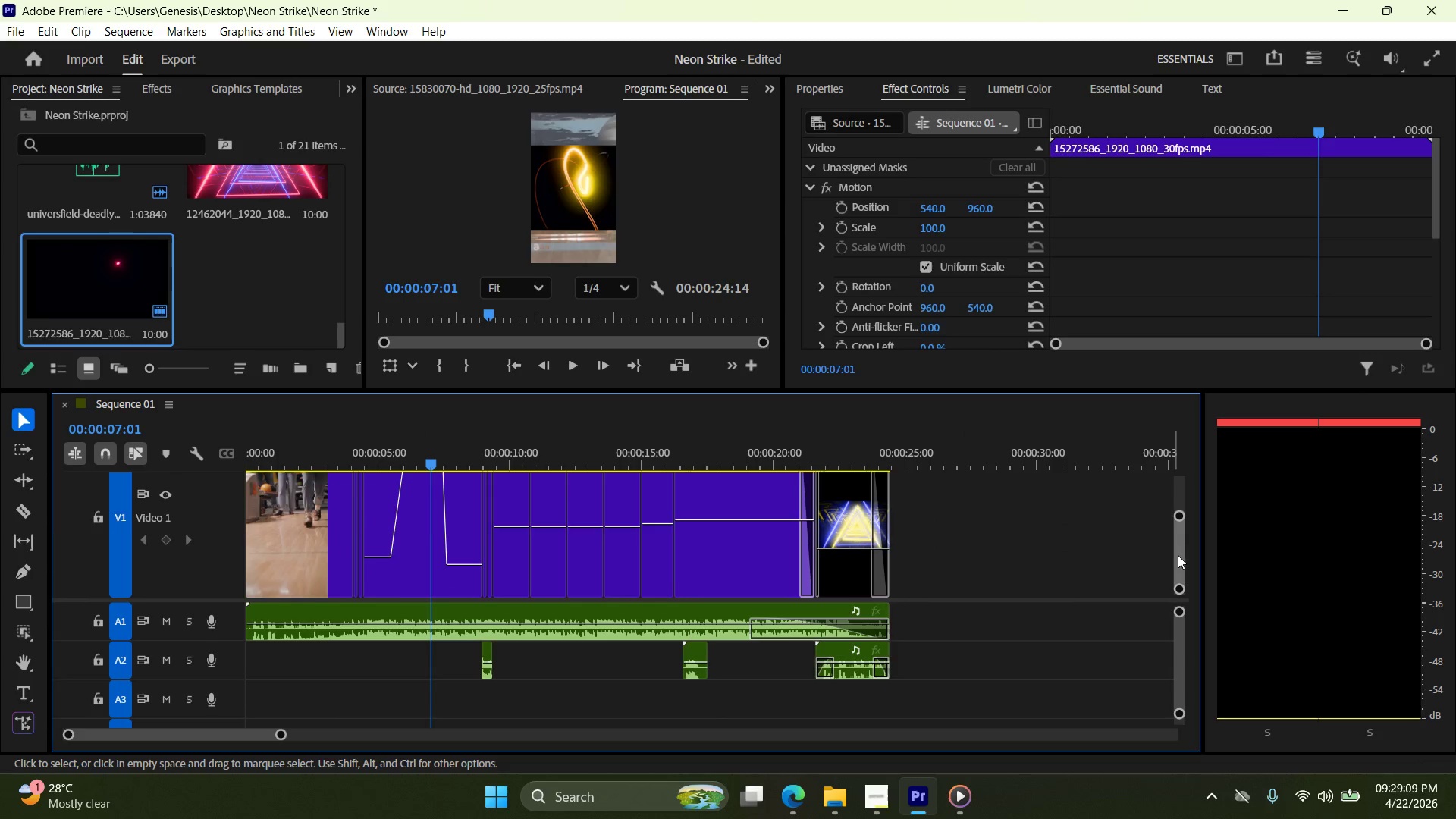 
left_click_drag(start_coordinate=[1178, 555], to_coordinate=[1180, 513])
 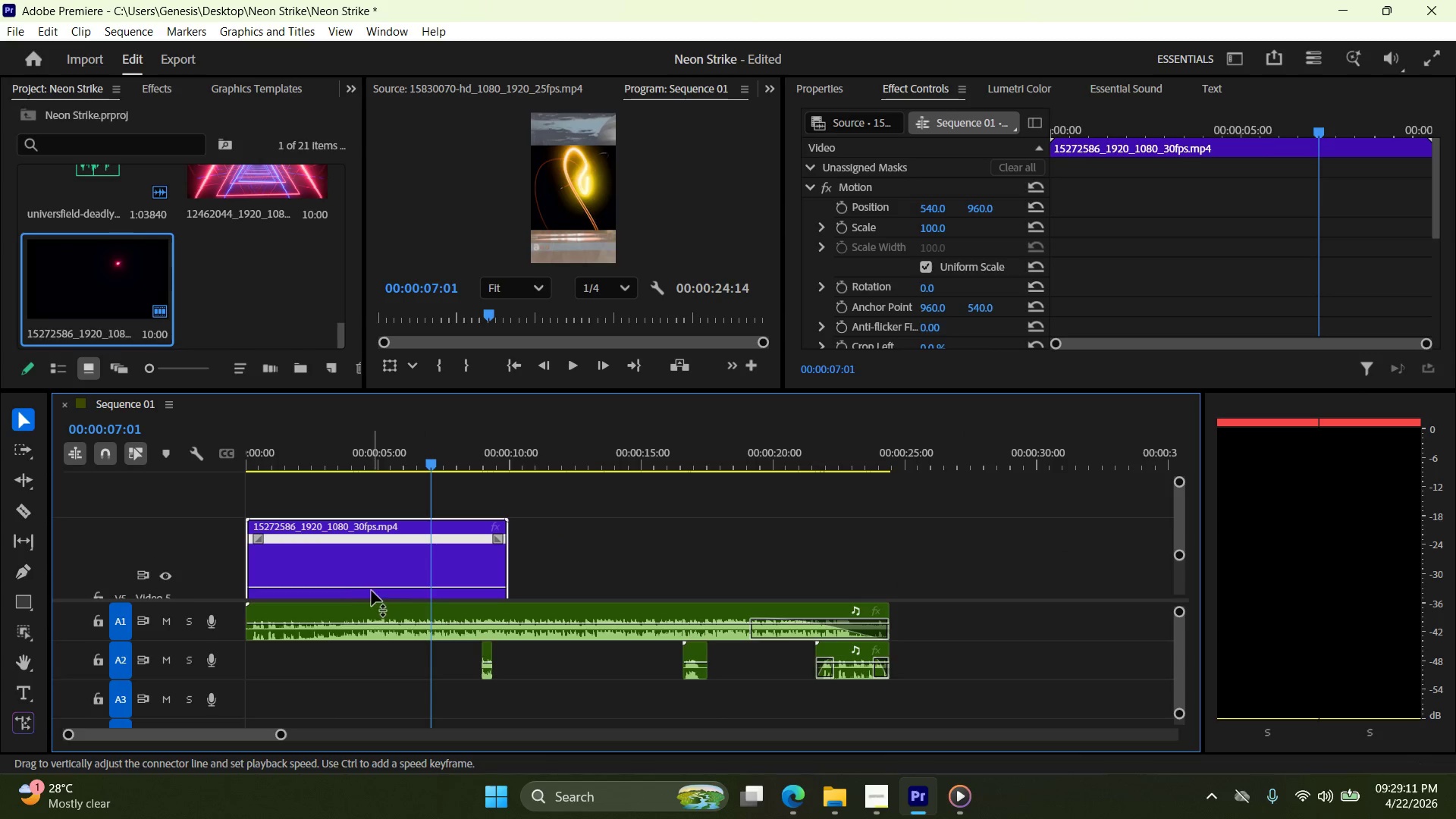 
left_click_drag(start_coordinate=[372, 590], to_coordinate=[371, 625])
 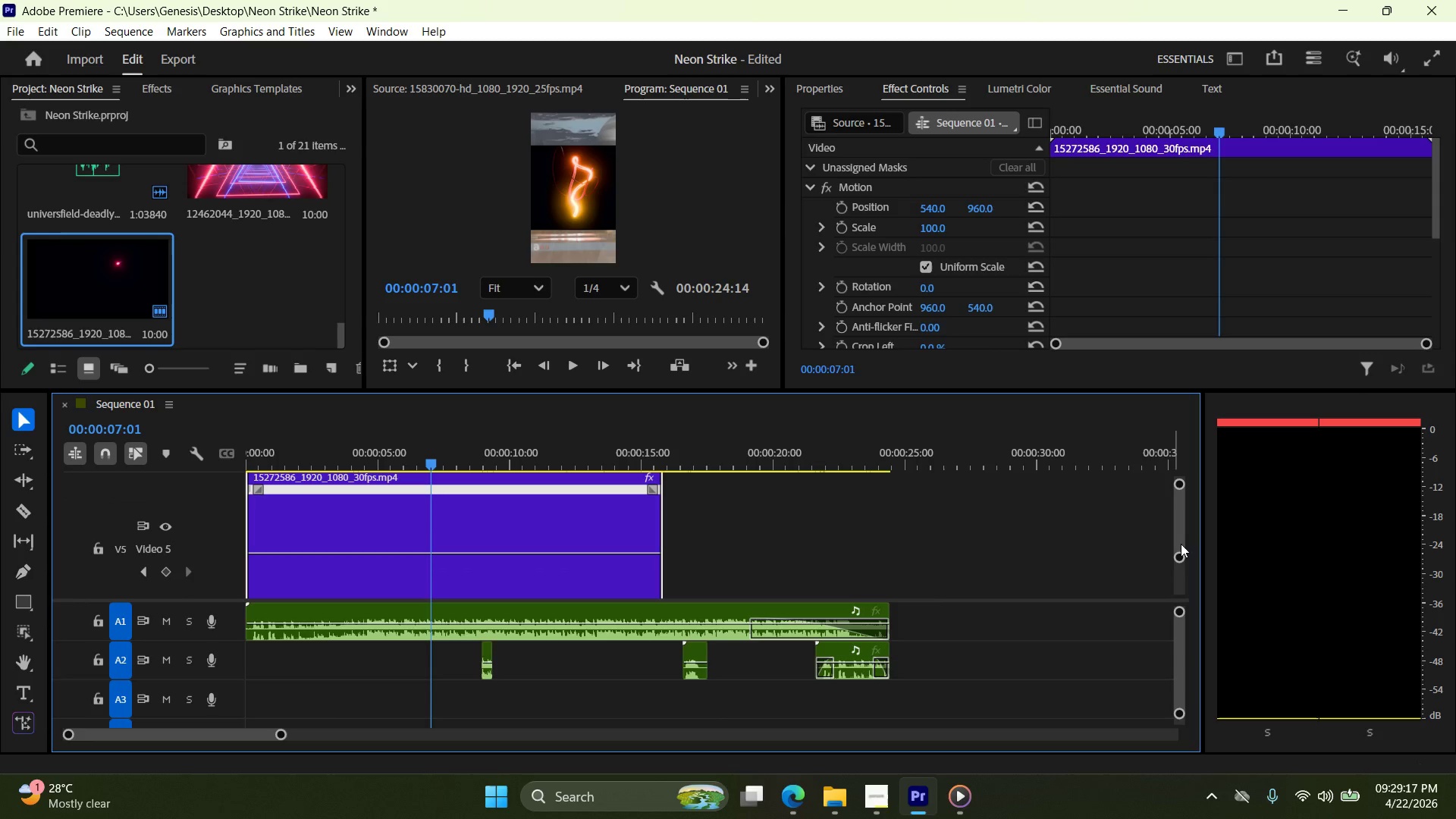 
left_click_drag(start_coordinate=[540, 556], to_coordinate=[540, 617])
 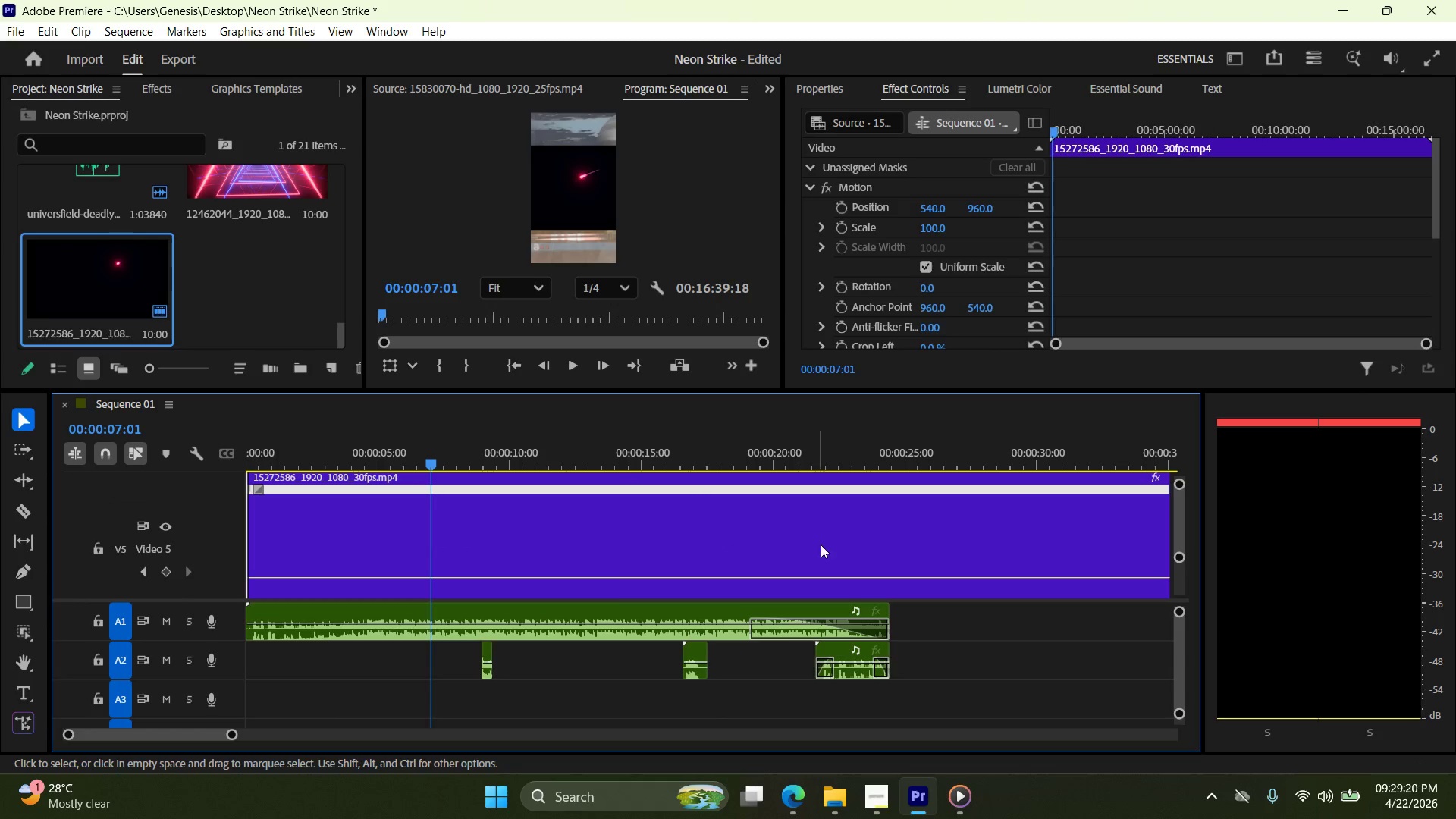 
scroll: coordinate [821, 535], scroll_direction: down, amount: 2.0
 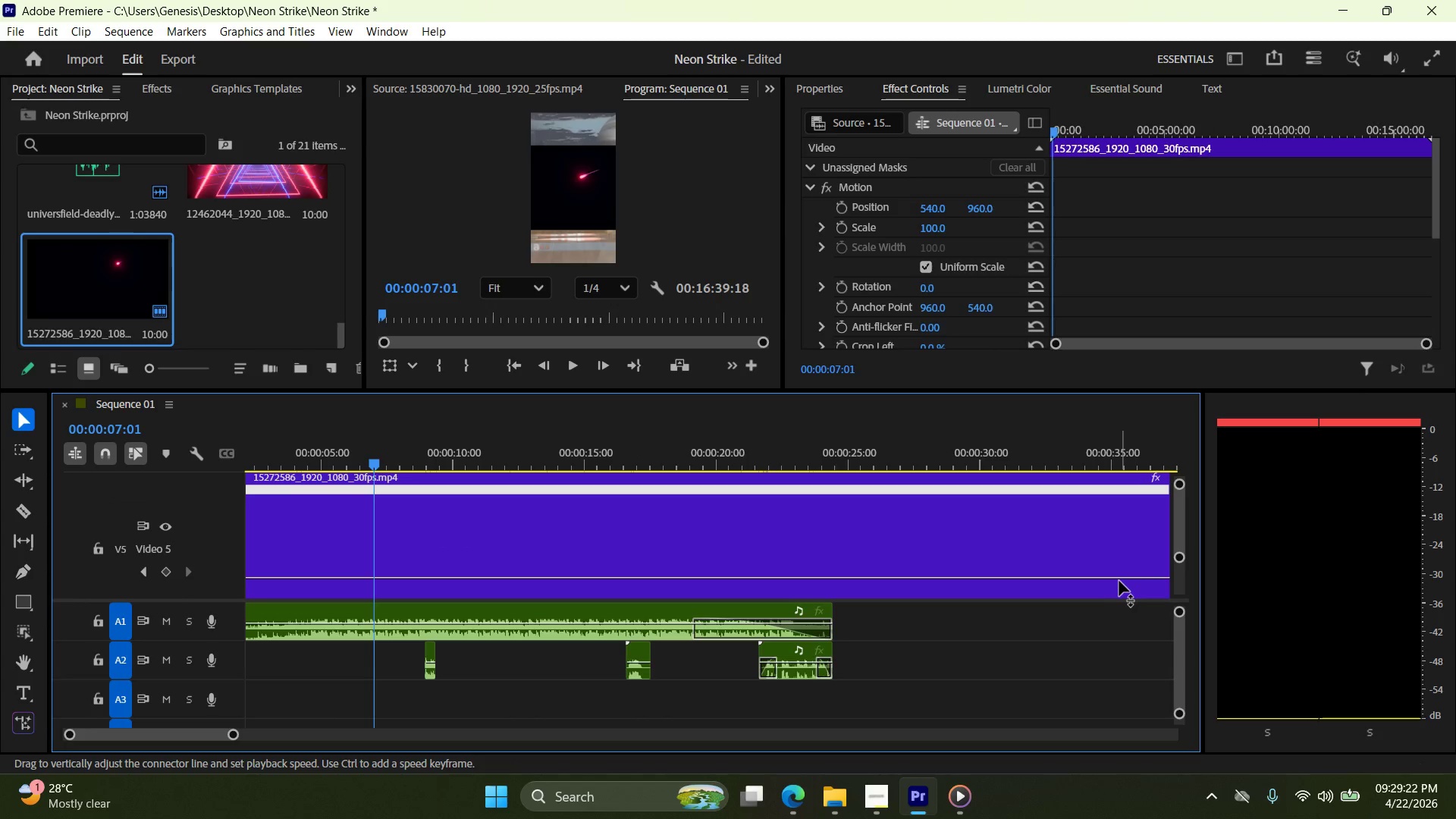 
left_click_drag(start_coordinate=[1122, 576], to_coordinate=[1121, 555])
 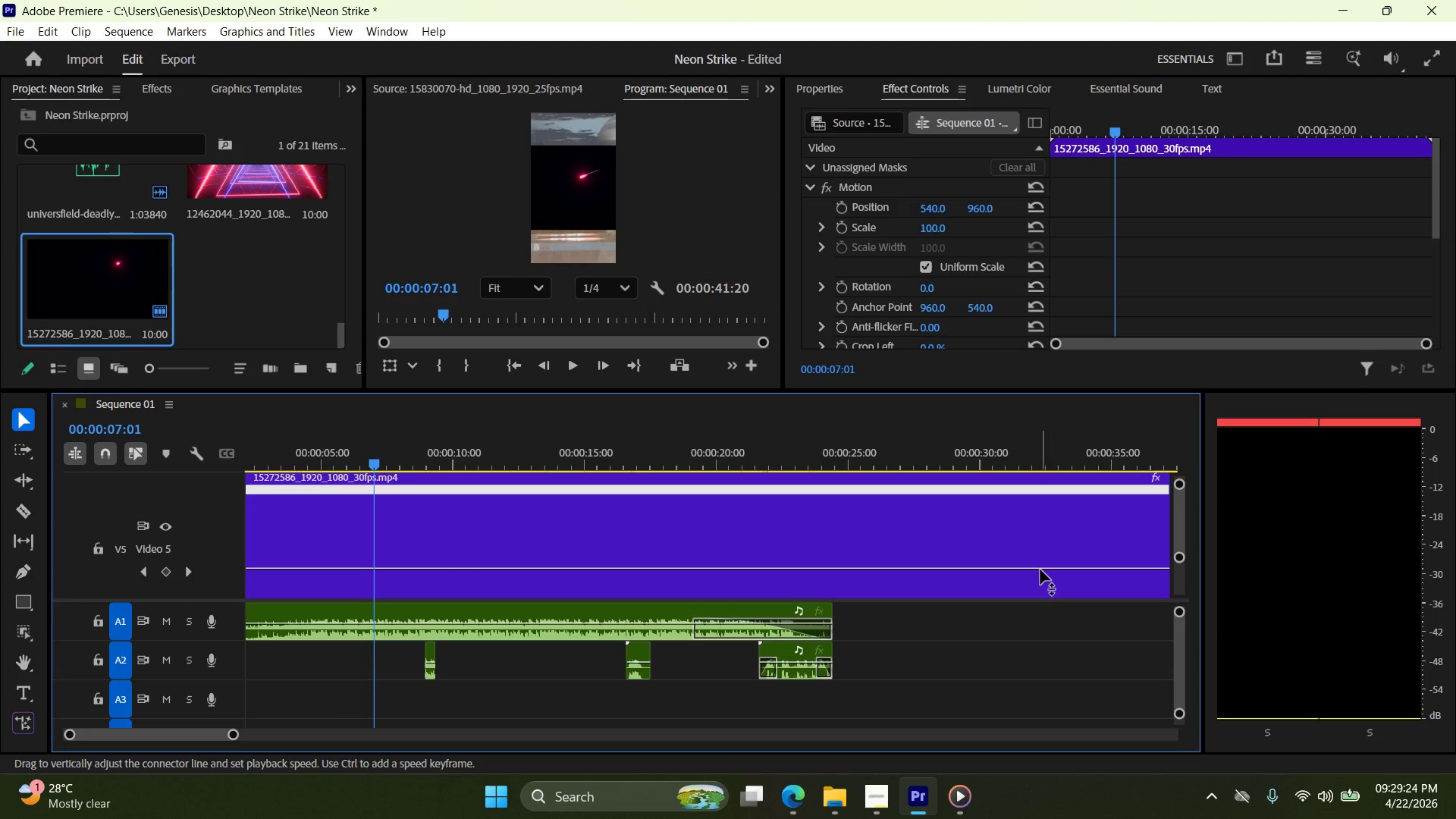 
left_click_drag(start_coordinate=[1040, 570], to_coordinate=[1038, 541])
 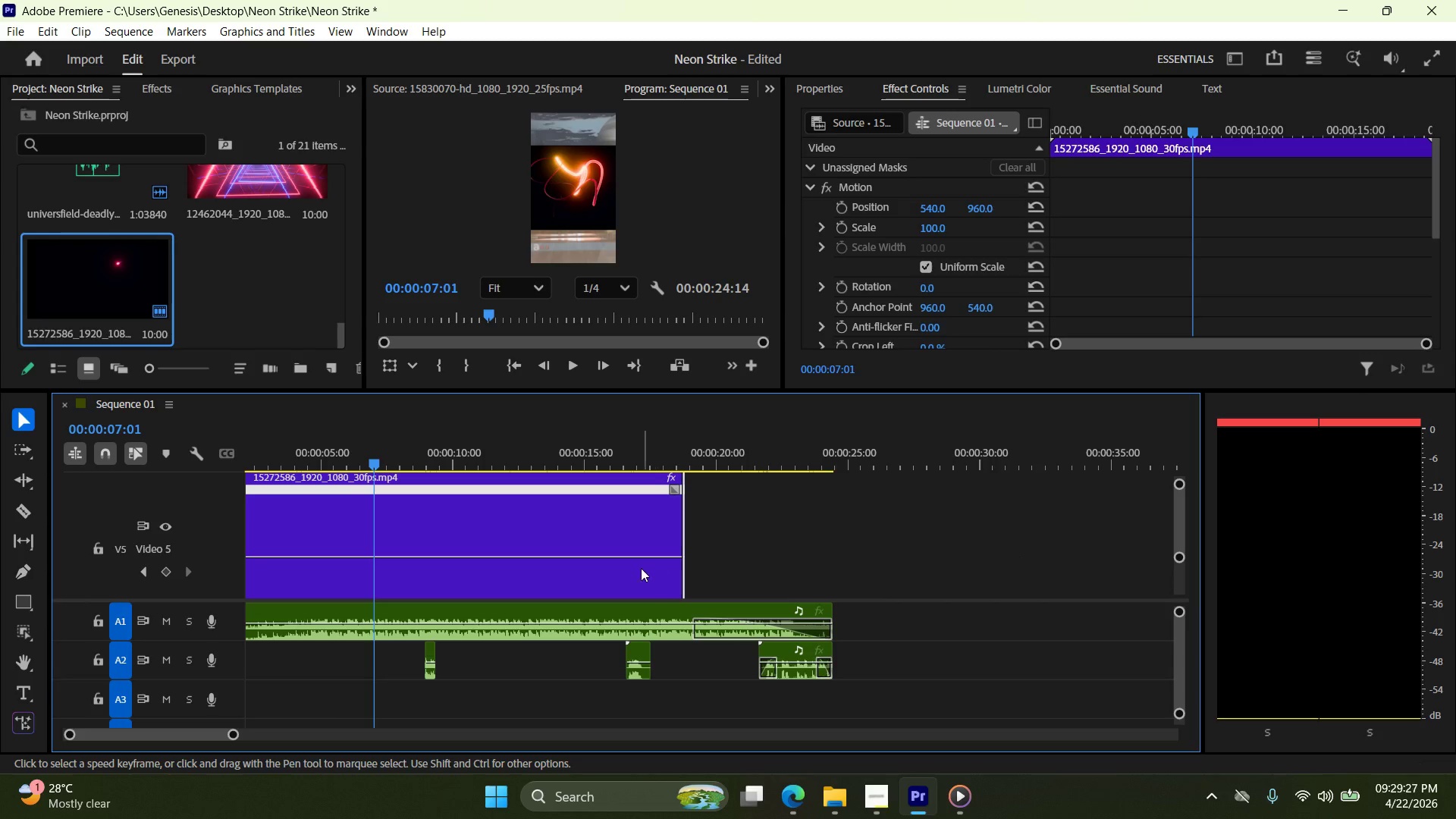 
left_click_drag(start_coordinate=[640, 556], to_coordinate=[641, 576])
 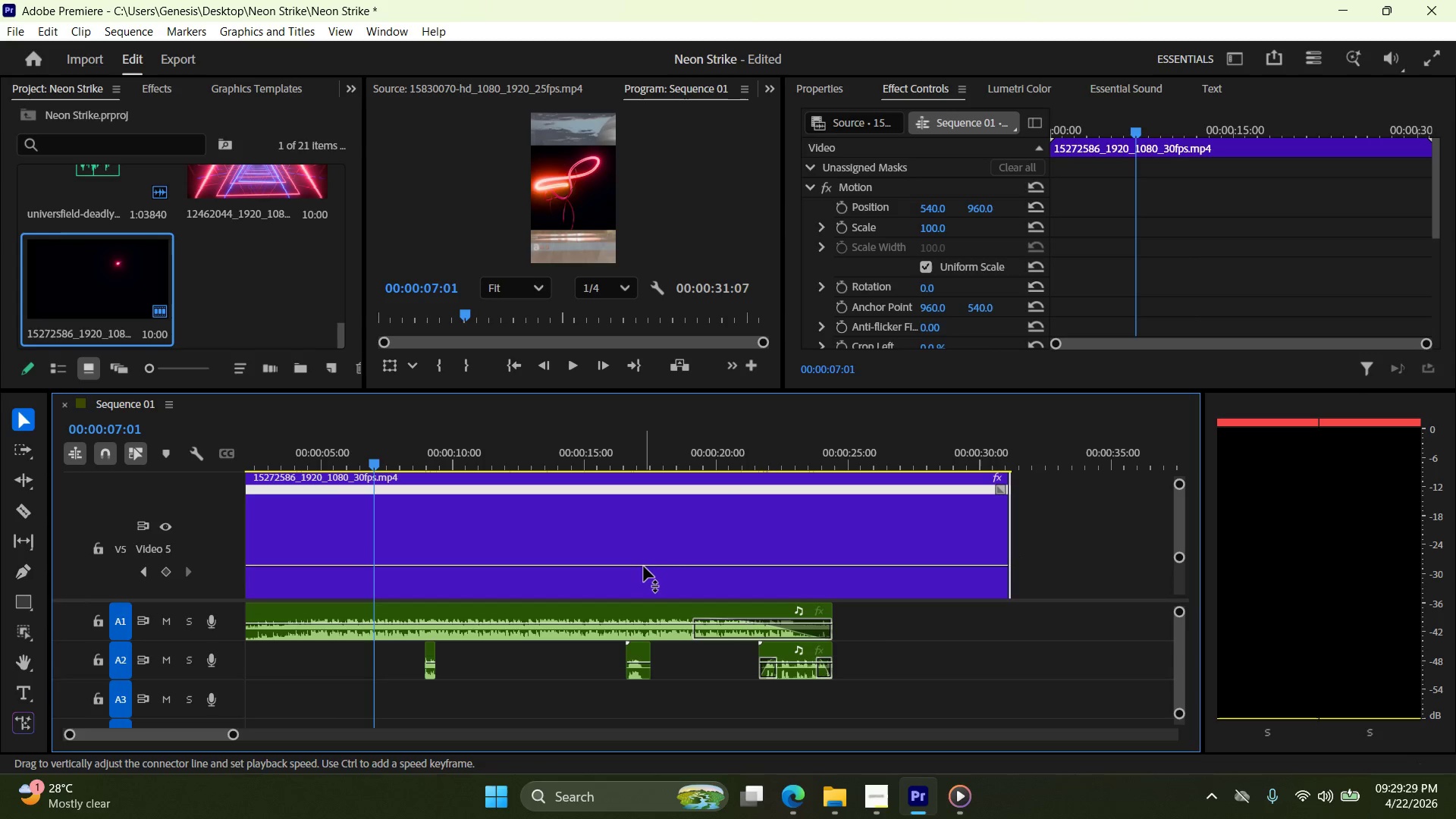 
left_click_drag(start_coordinate=[644, 566], to_coordinate=[645, 559])
 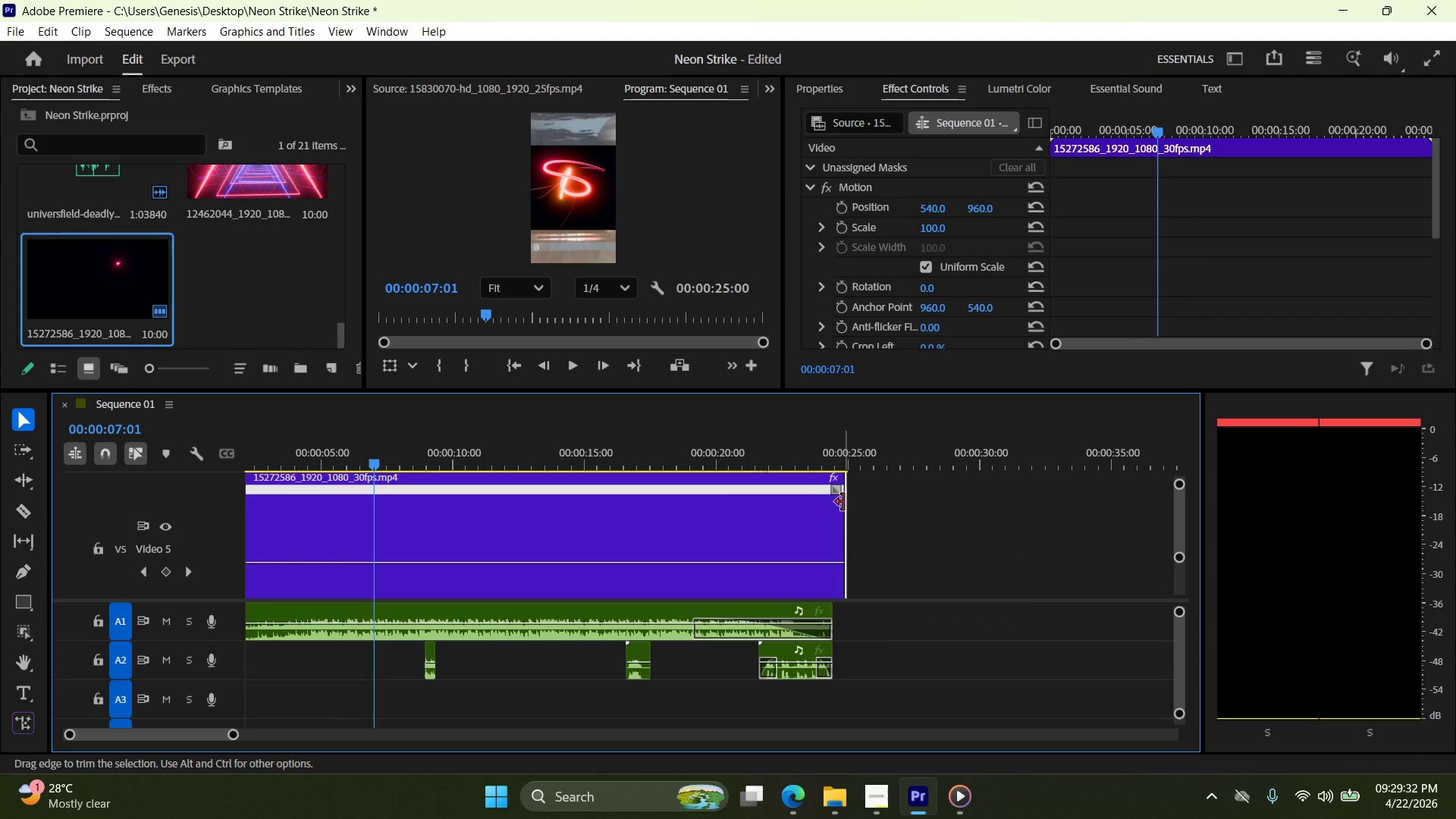 
left_click_drag(start_coordinate=[847, 507], to_coordinate=[830, 513])
 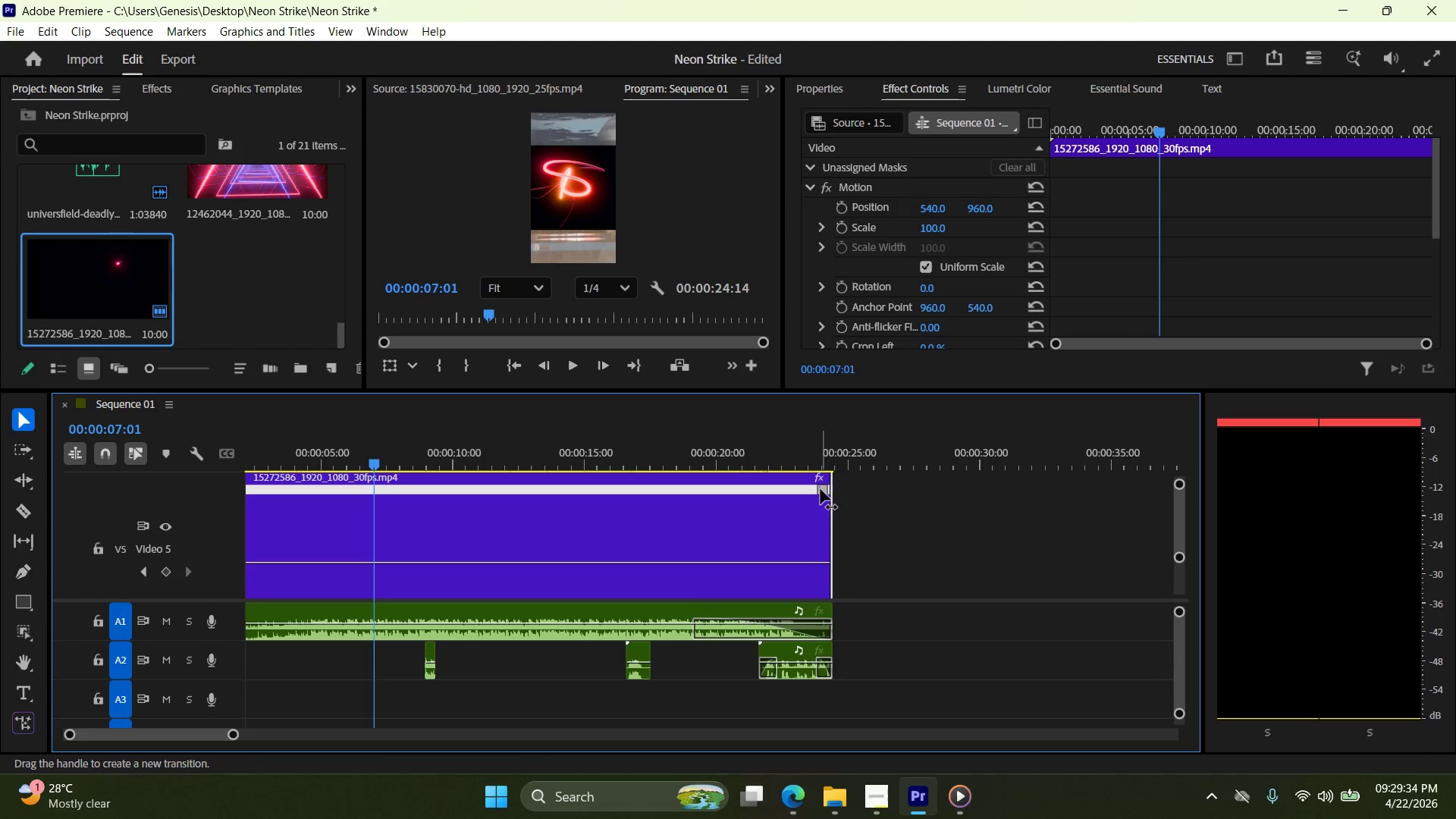 
left_click_drag(start_coordinate=[821, 487], to_coordinate=[731, 491])
 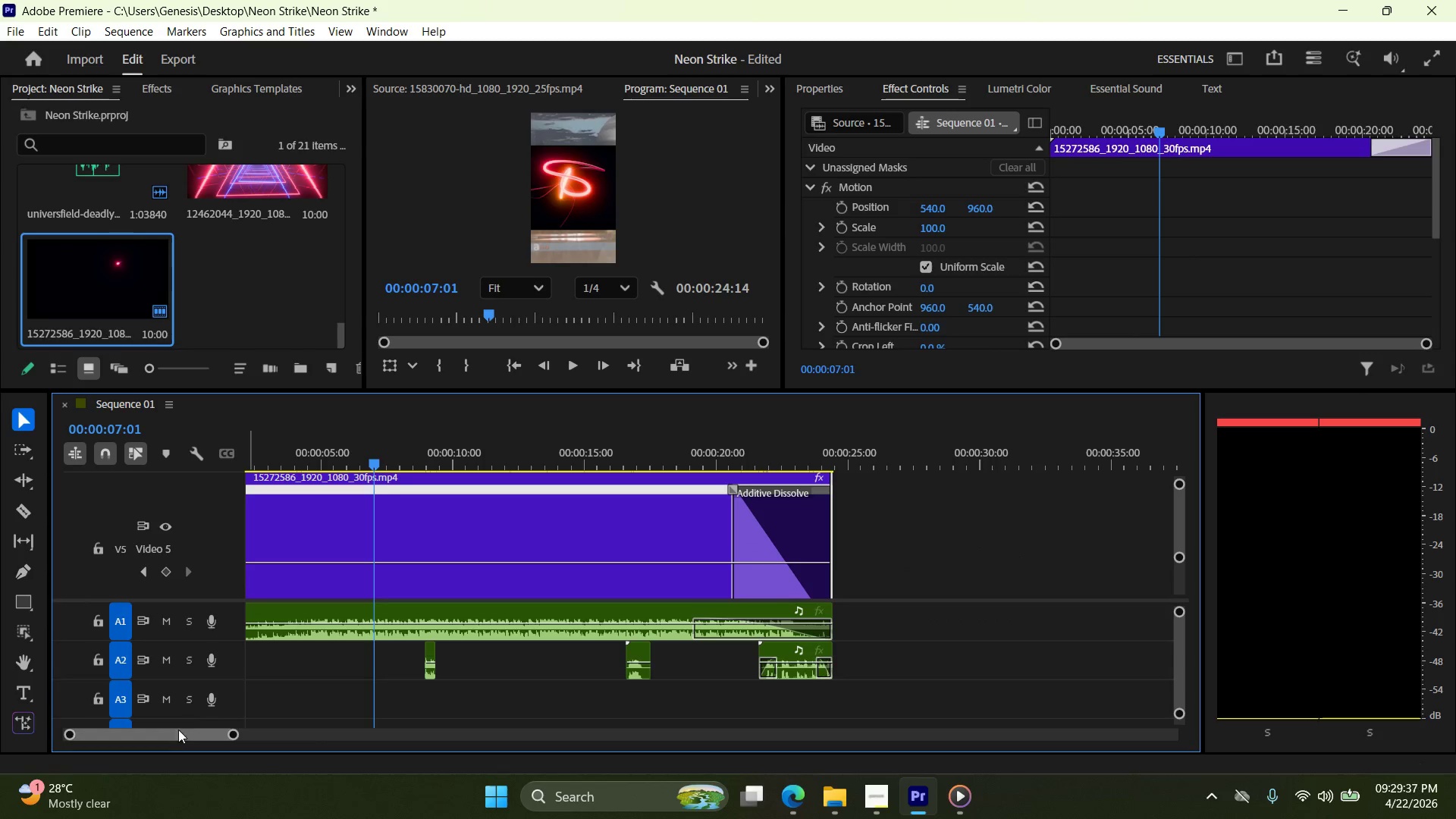 
left_click_drag(start_coordinate=[195, 734], to_coordinate=[126, 733])
 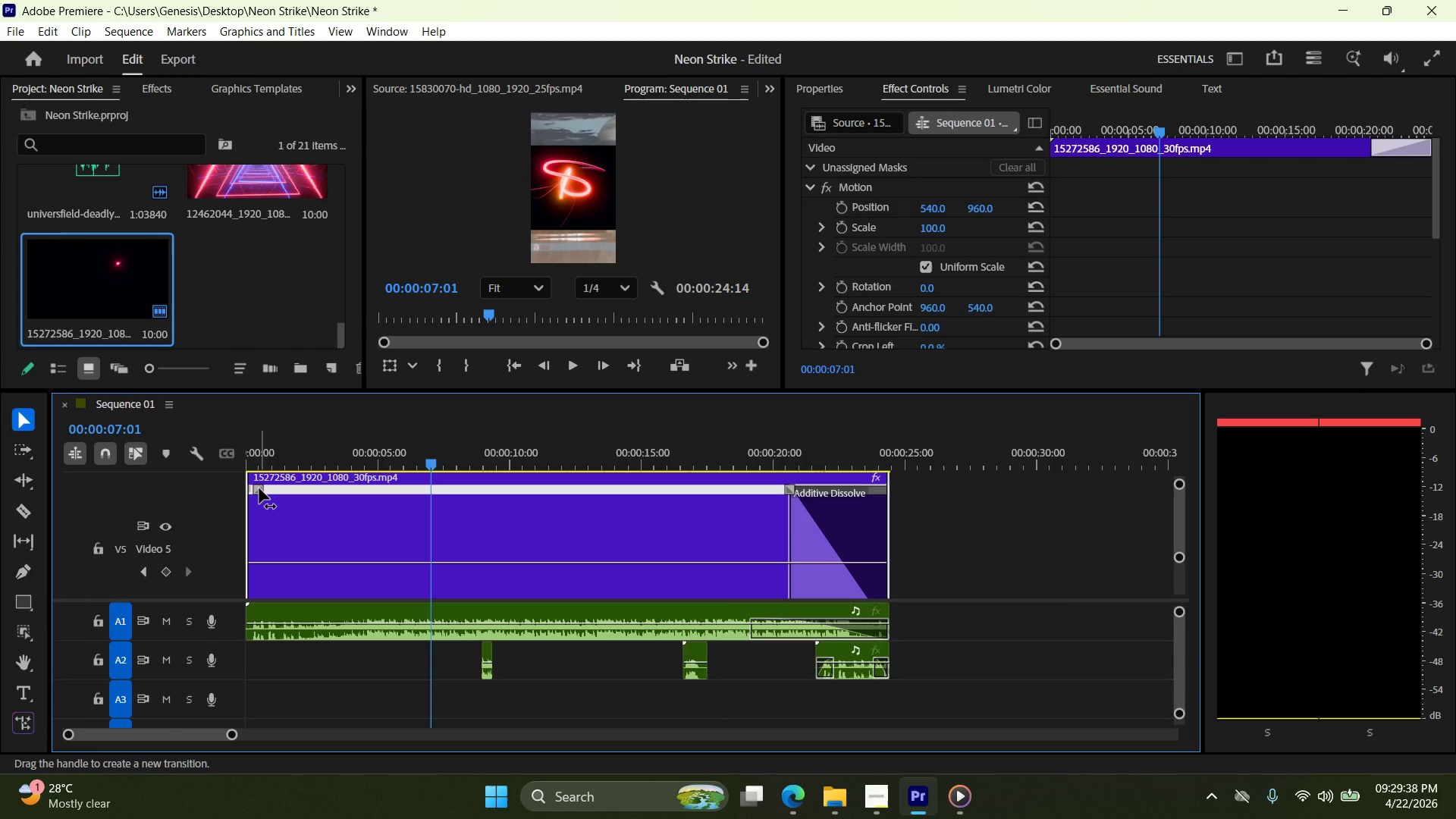 
left_click_drag(start_coordinate=[257, 488], to_coordinate=[240, 493])
 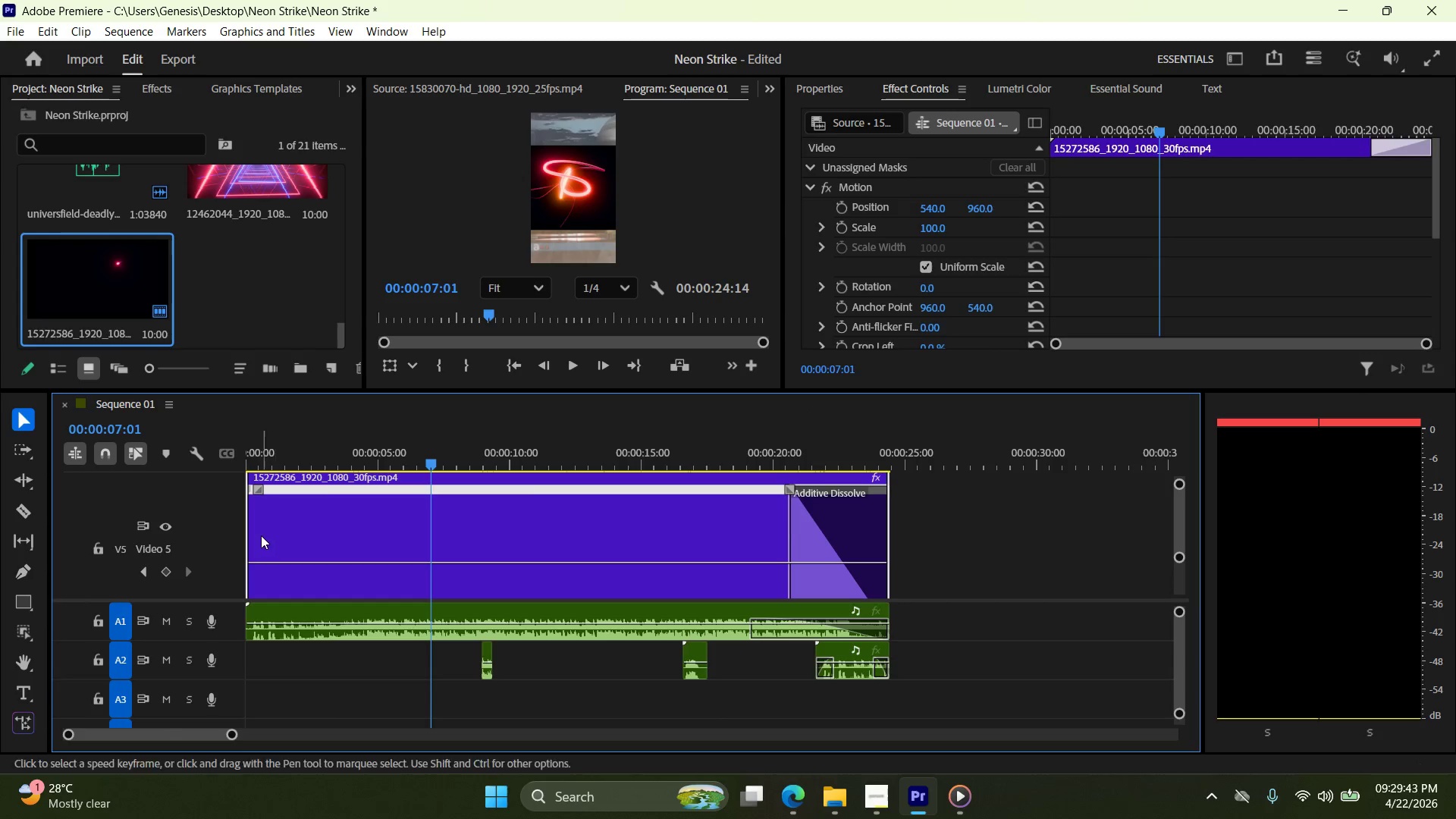 
left_click_drag(start_coordinate=[255, 487], to_coordinate=[265, 489])
 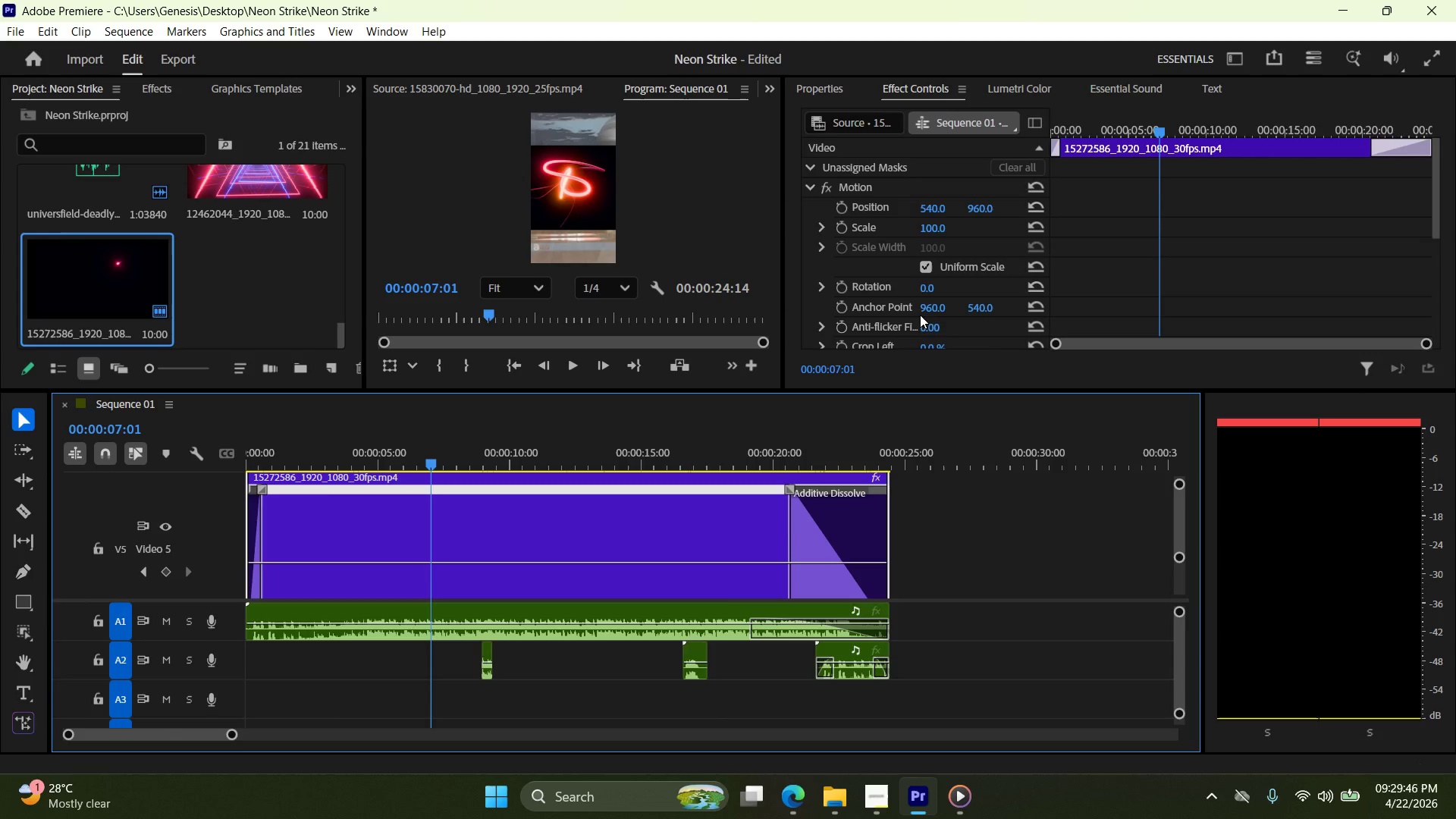 
scroll: coordinate [920, 312], scroll_direction: down, amount: 7.0
 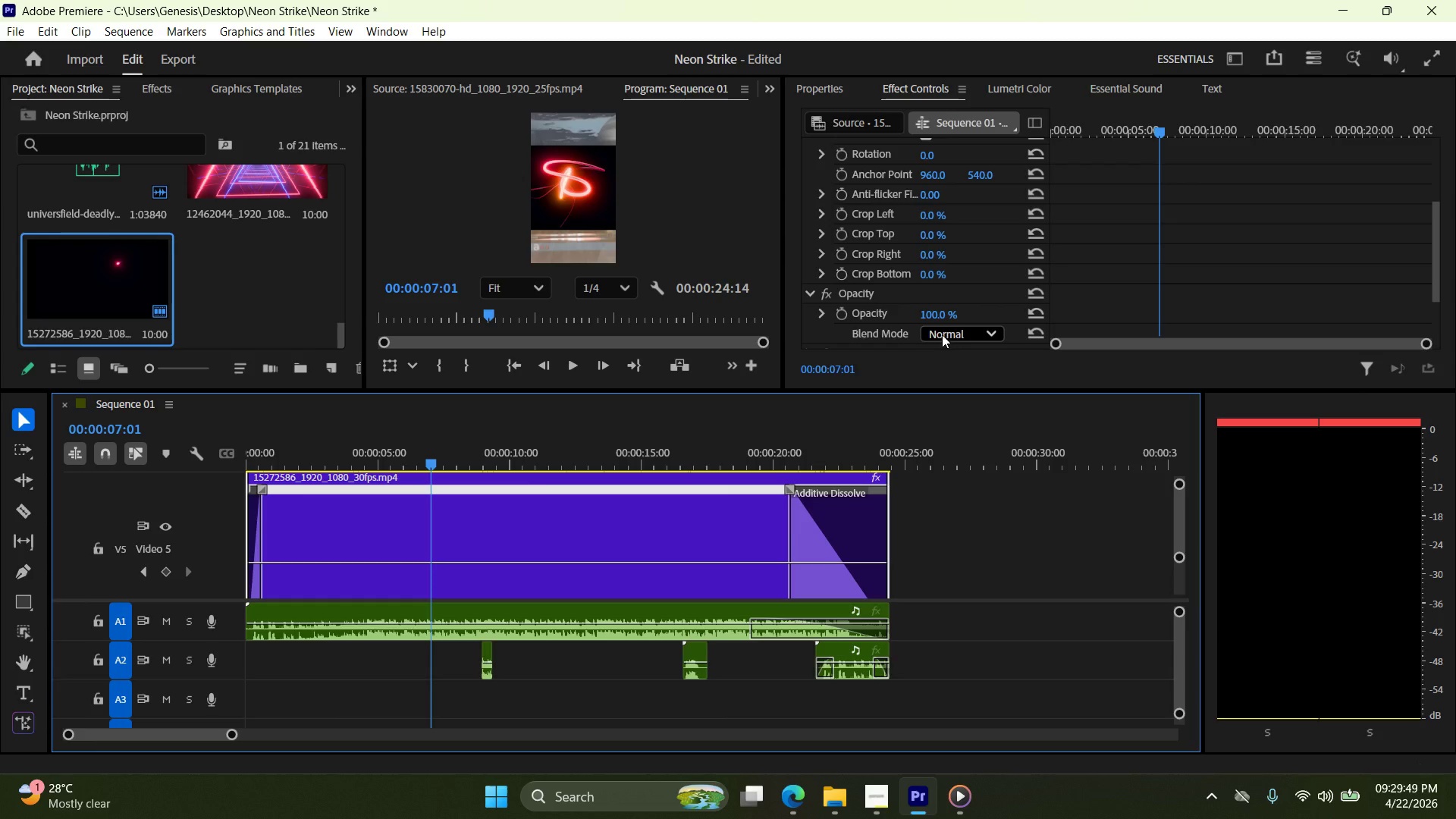 
scroll: coordinate [920, 241], scroll_direction: up, amount: 12.0
 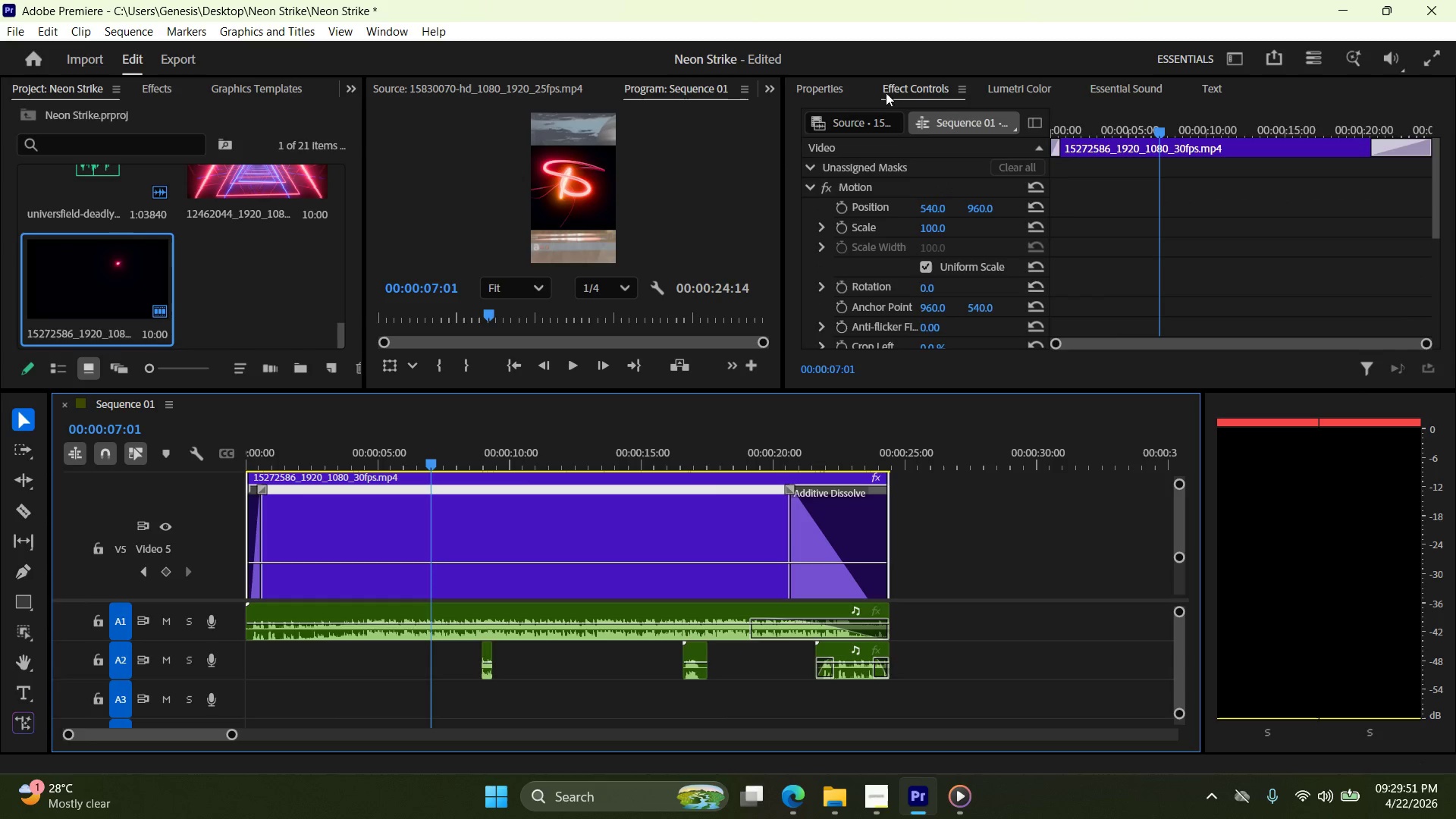 
left_click([827, 92])
 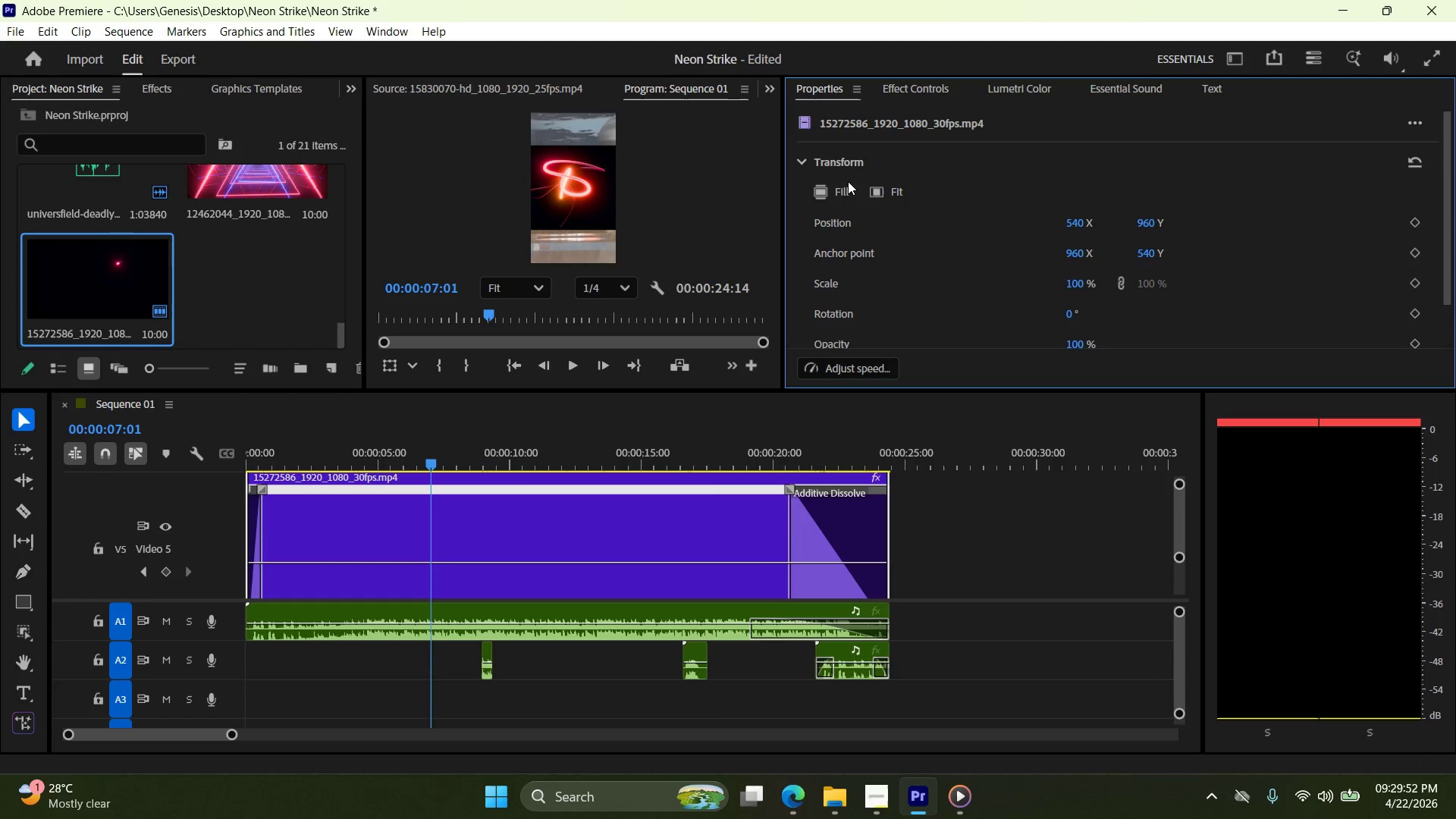 
left_click([817, 190])
 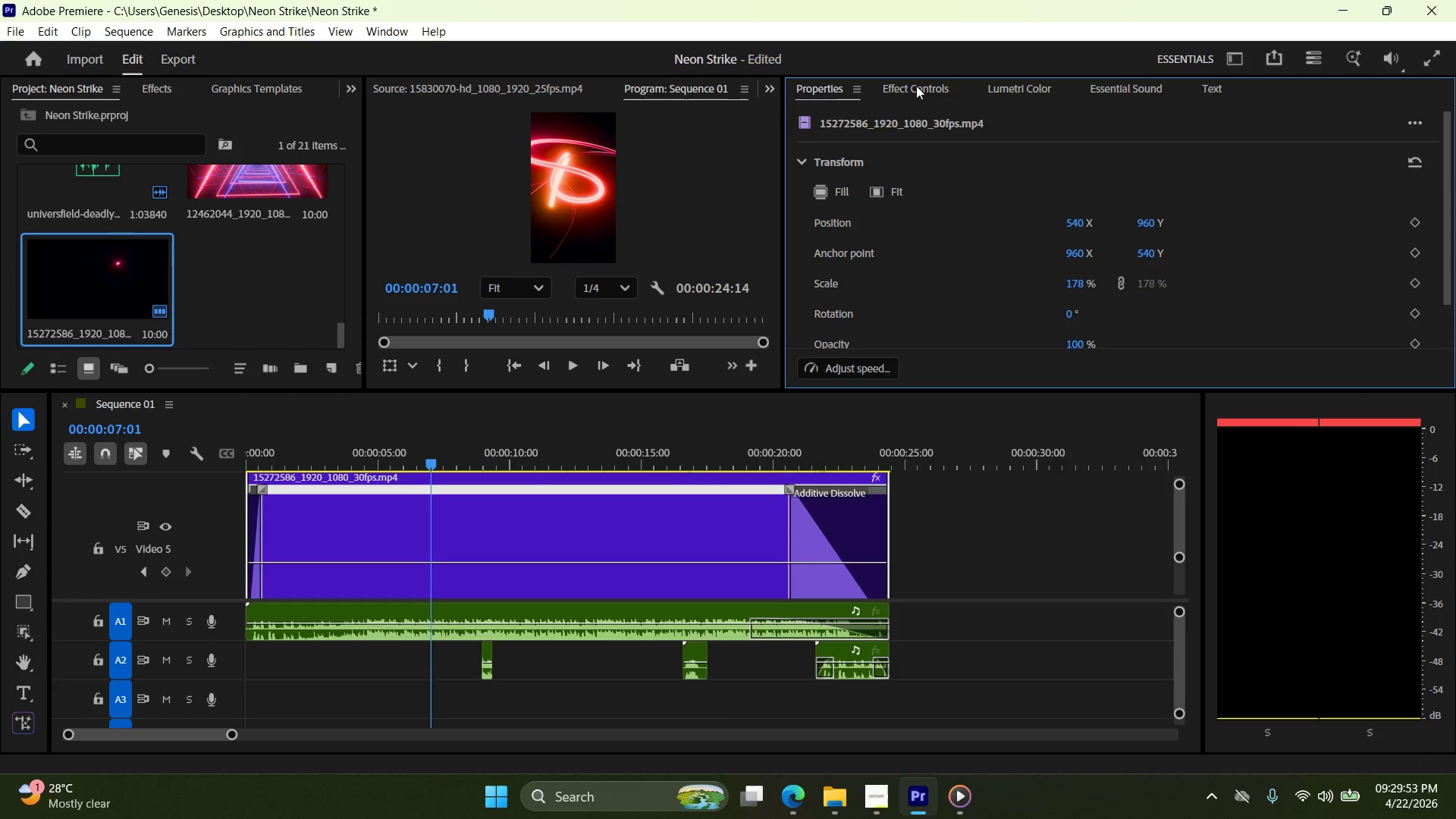 
left_click([916, 86])
 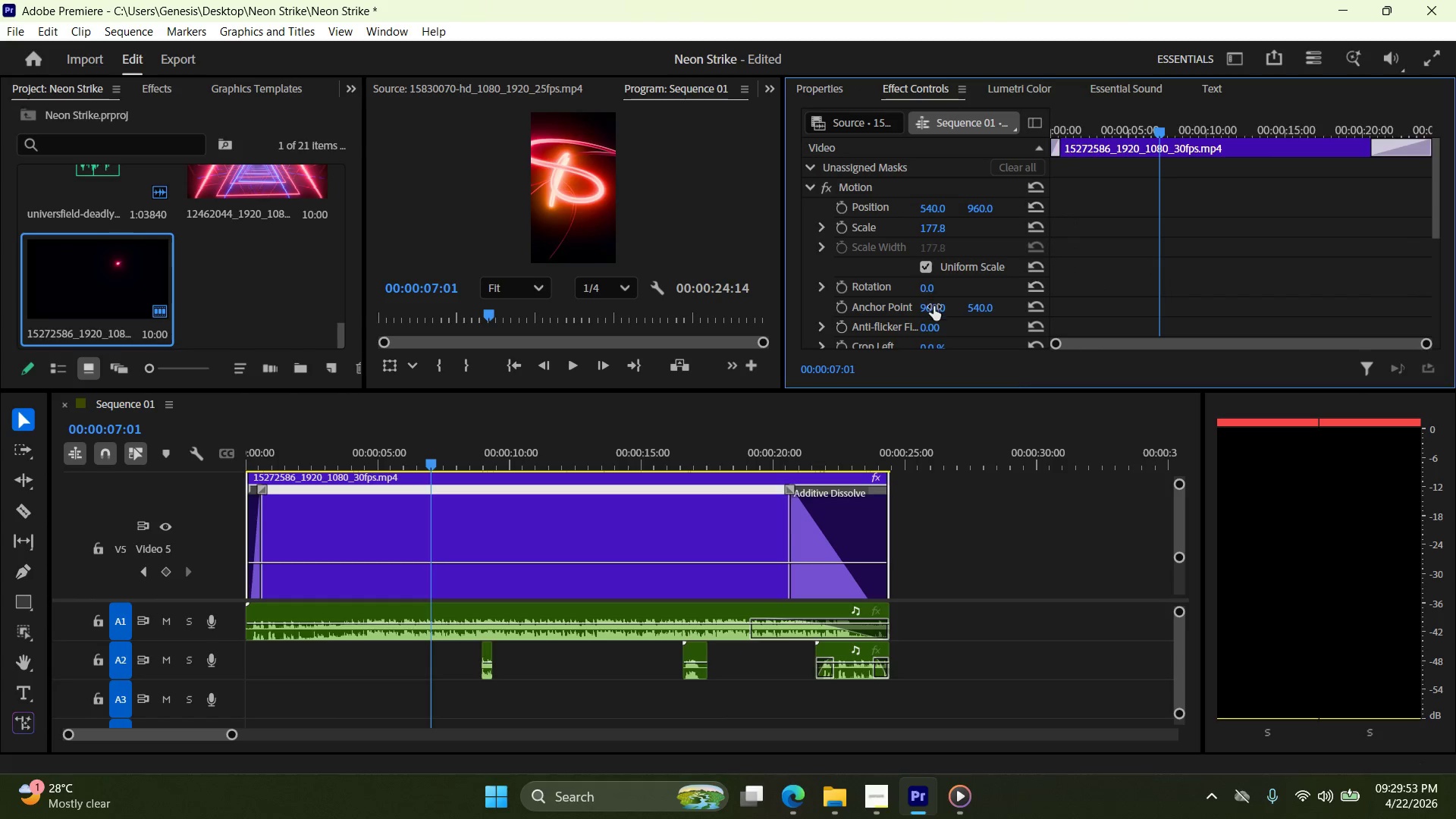 
scroll: coordinate [935, 305], scroll_direction: down, amount: 7.0
 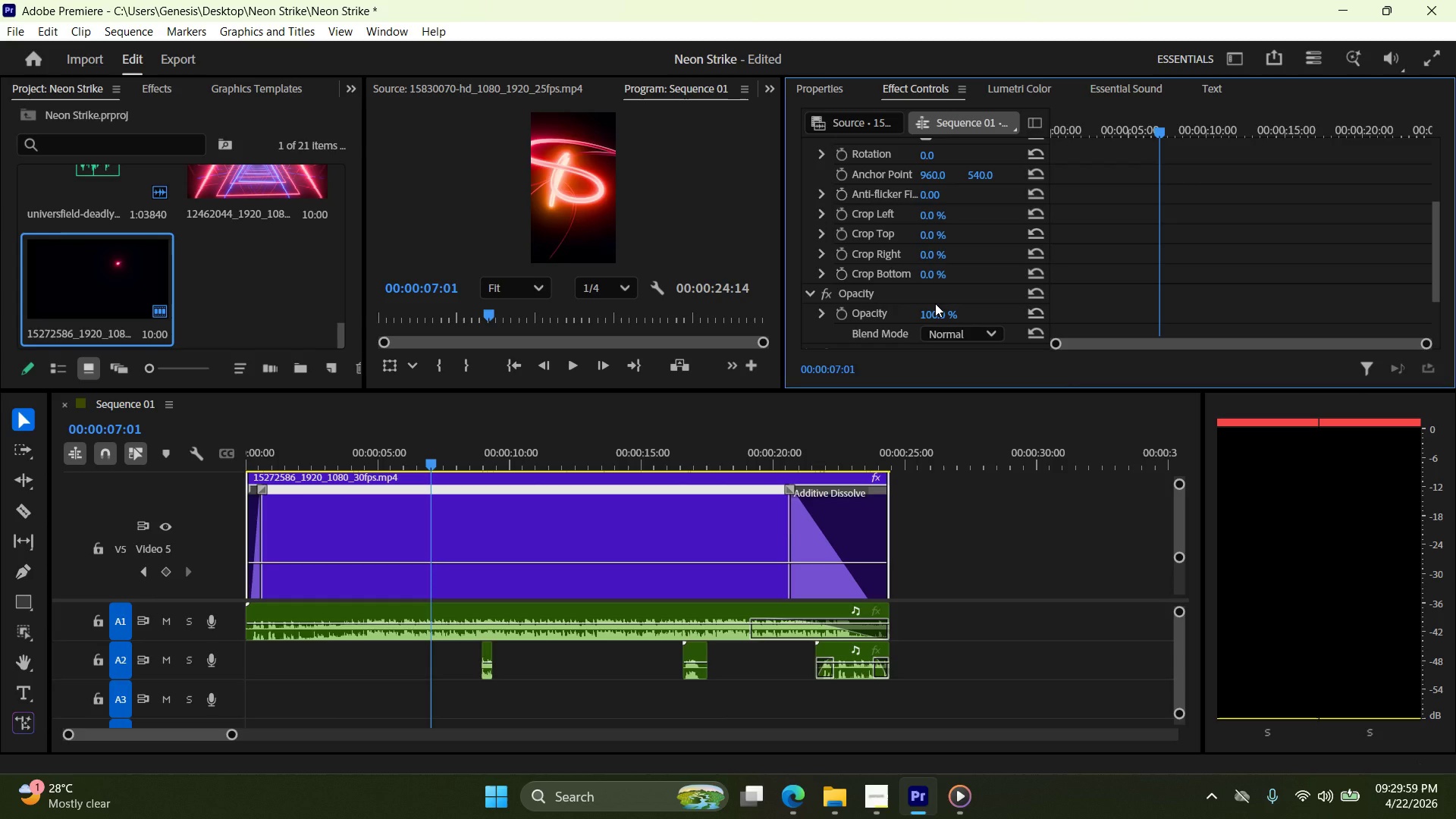 
wait(5.95)
 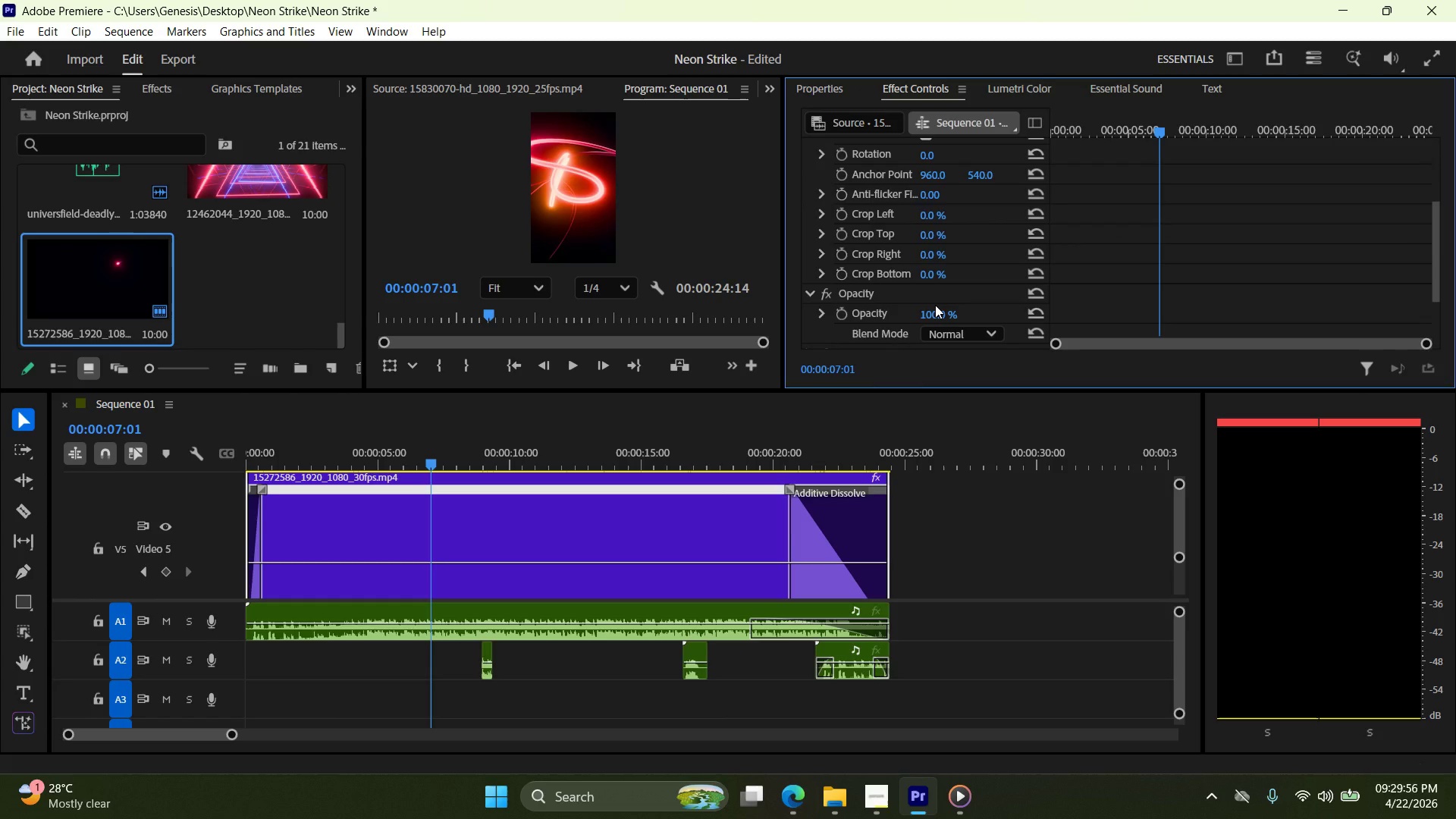 
double_click([946, 311])
 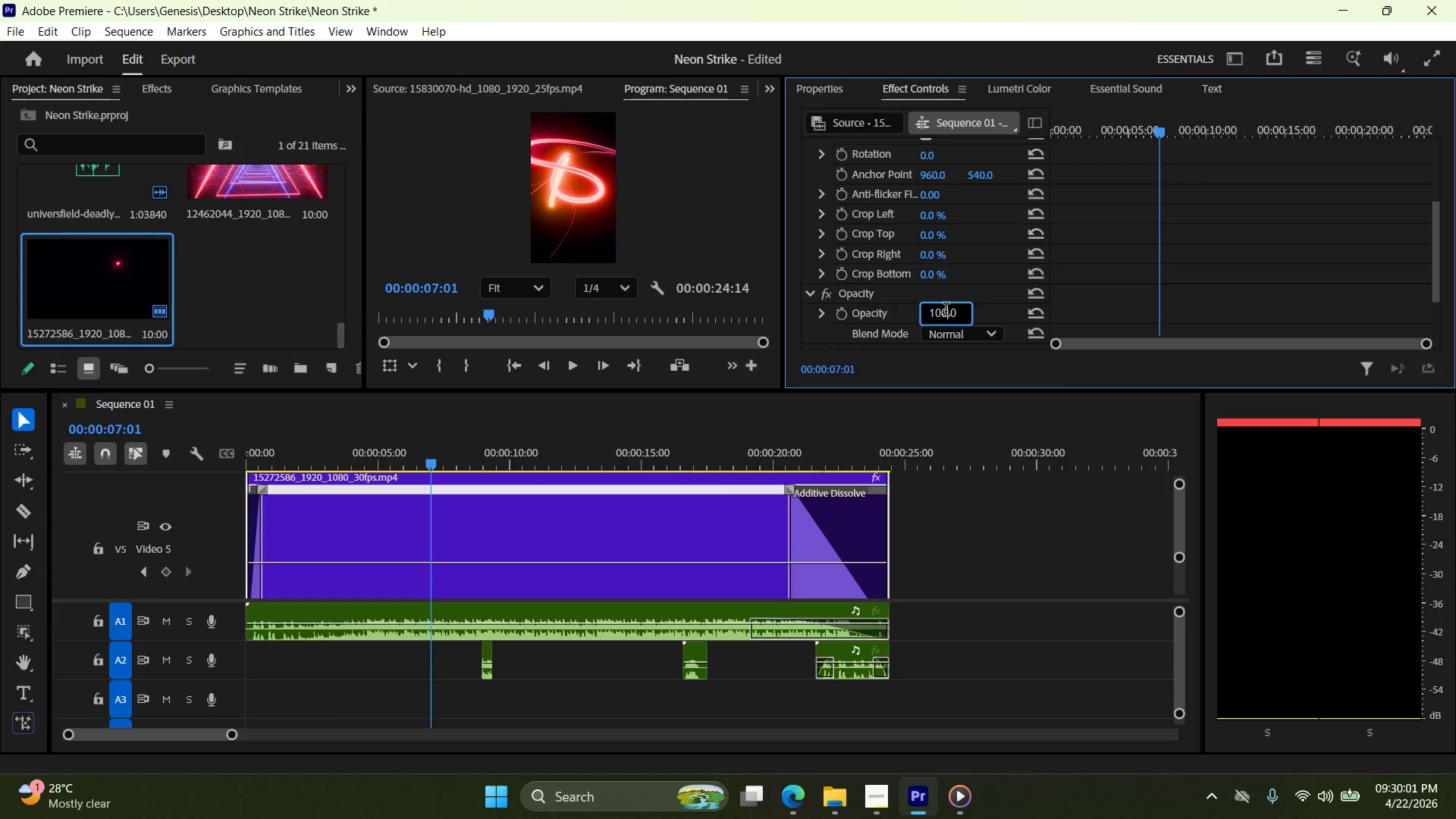 
triple_click([946, 311])
 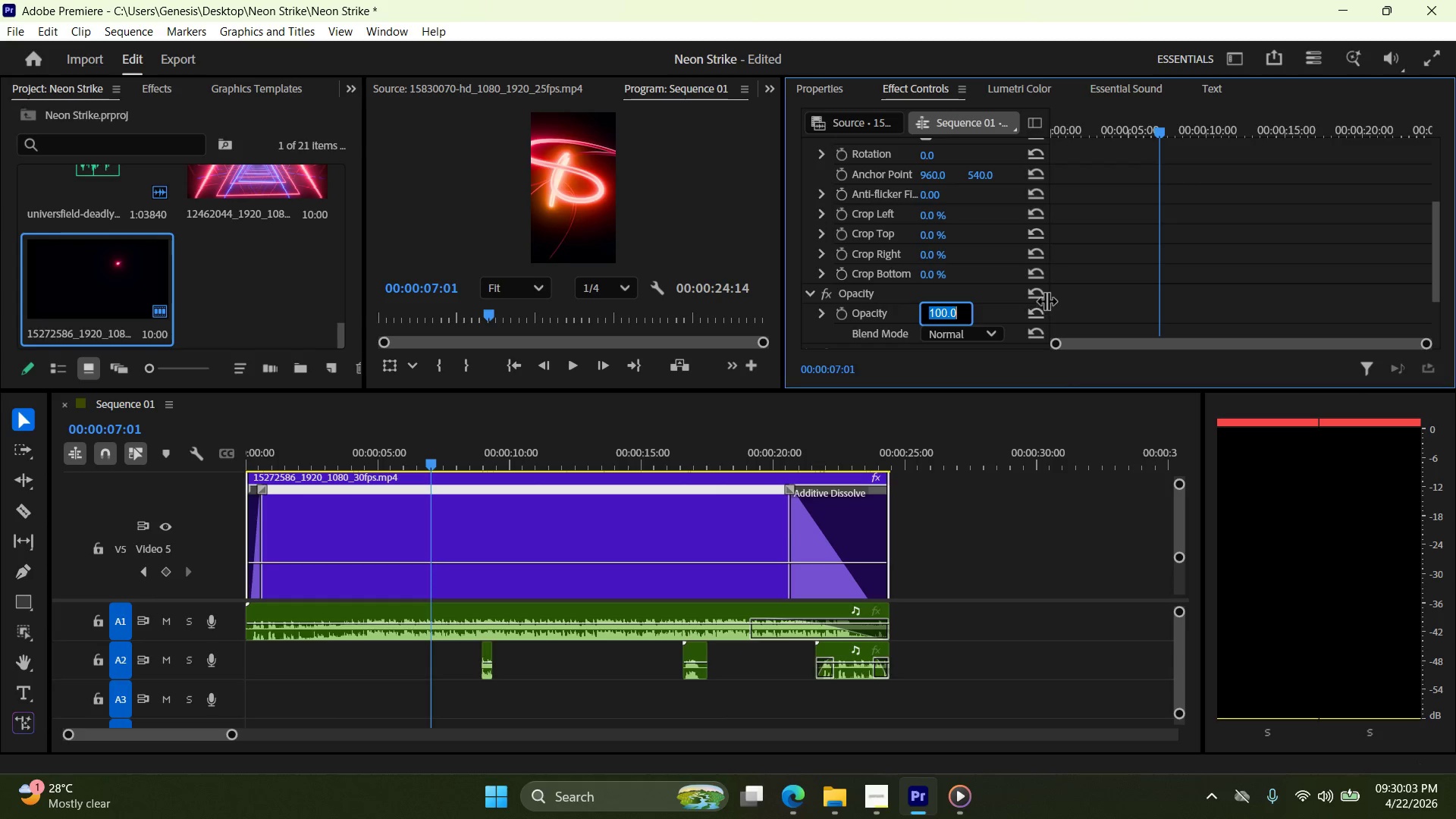 
key(Numpad2)
 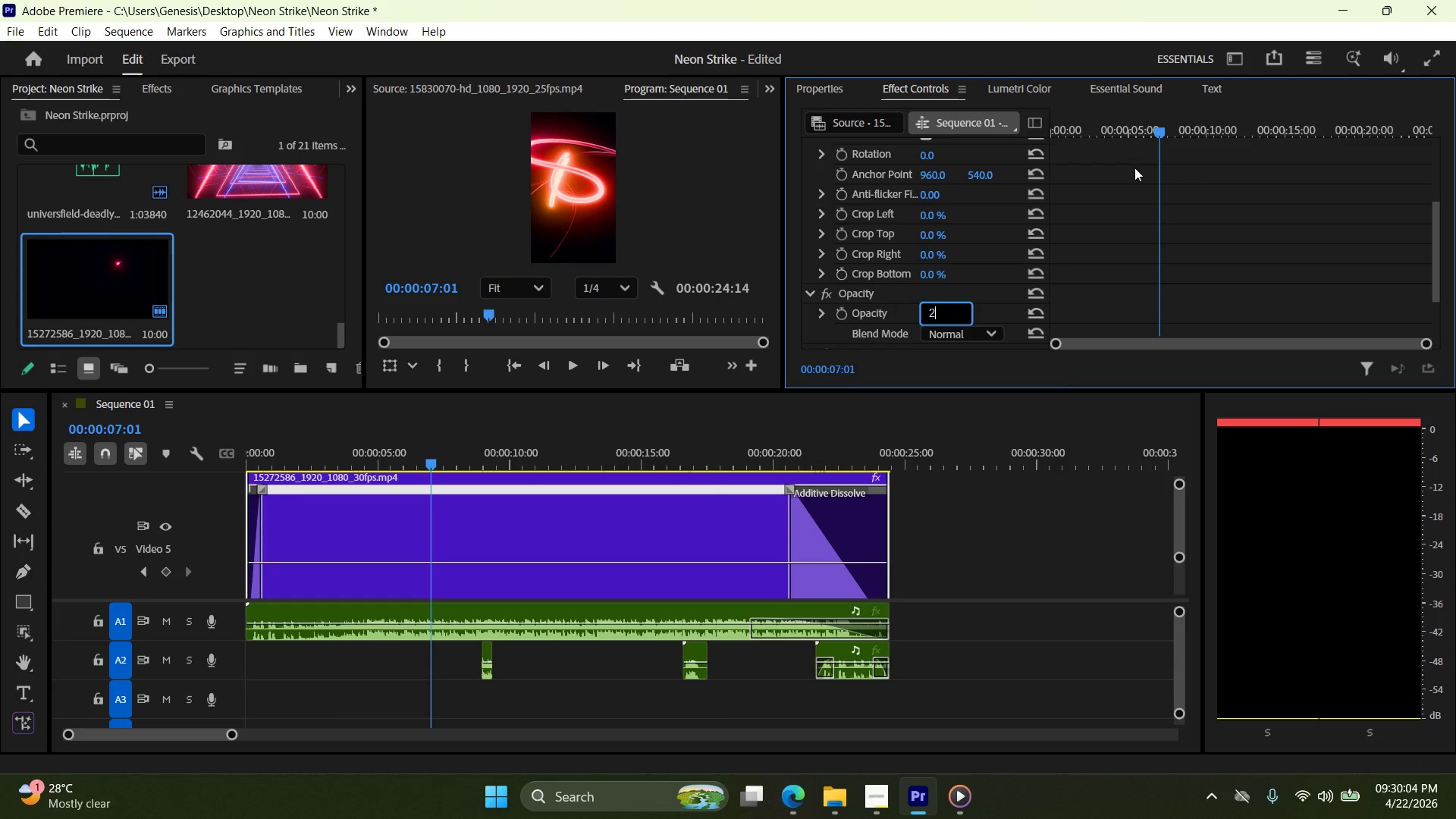 
key(Numpad0)
 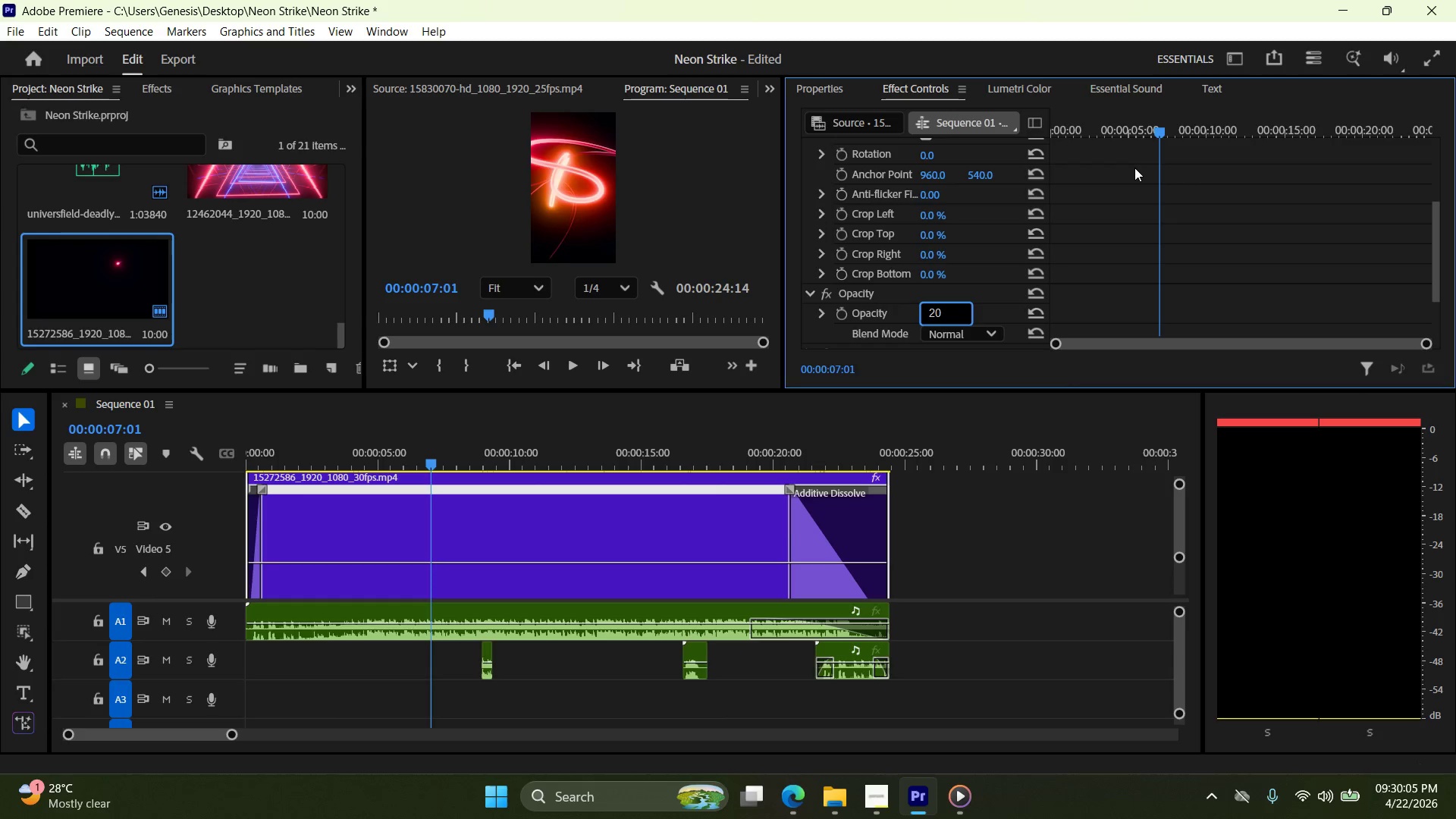 
key(NumpadEnter)
 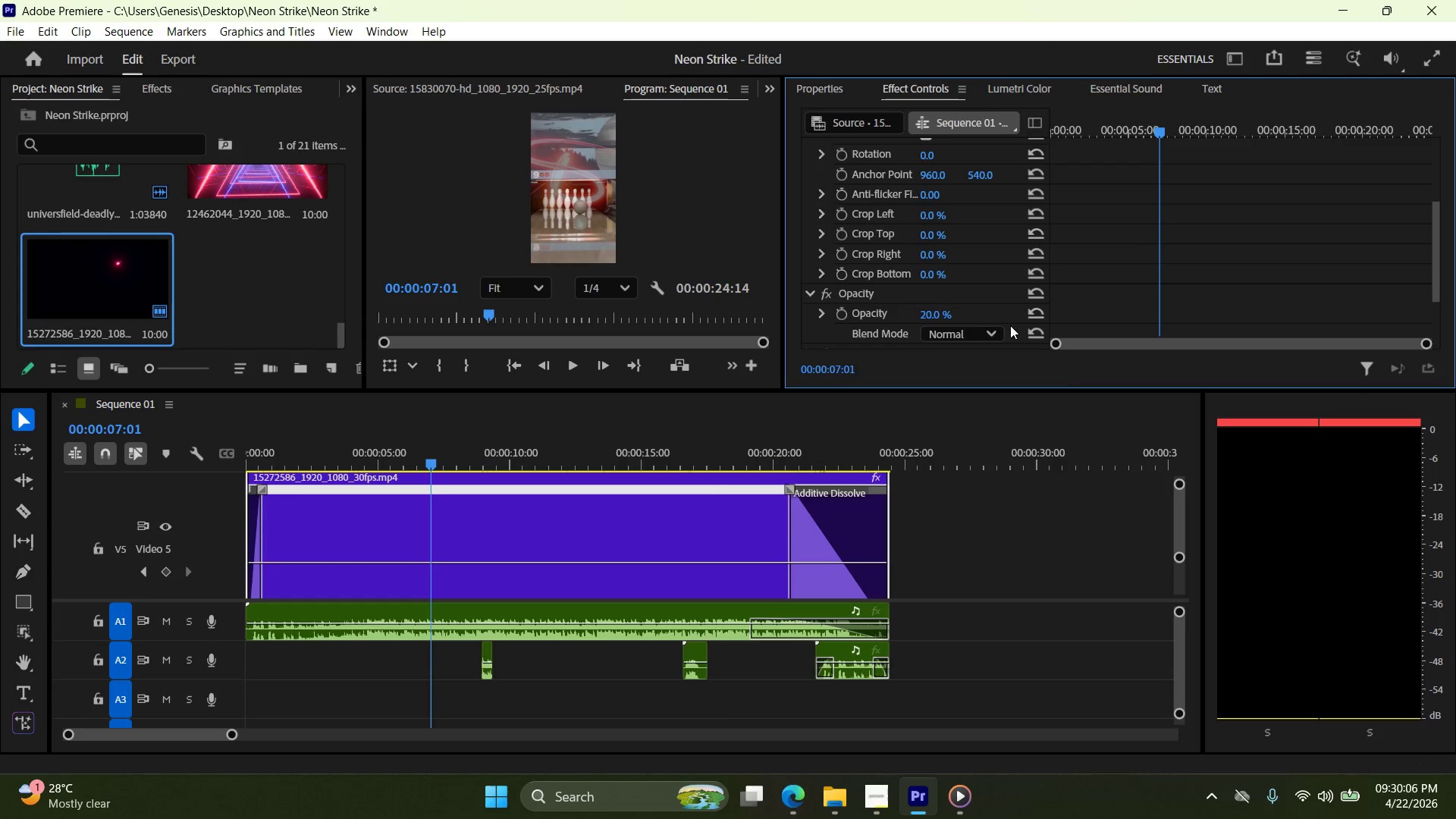 
left_click([984, 328])
 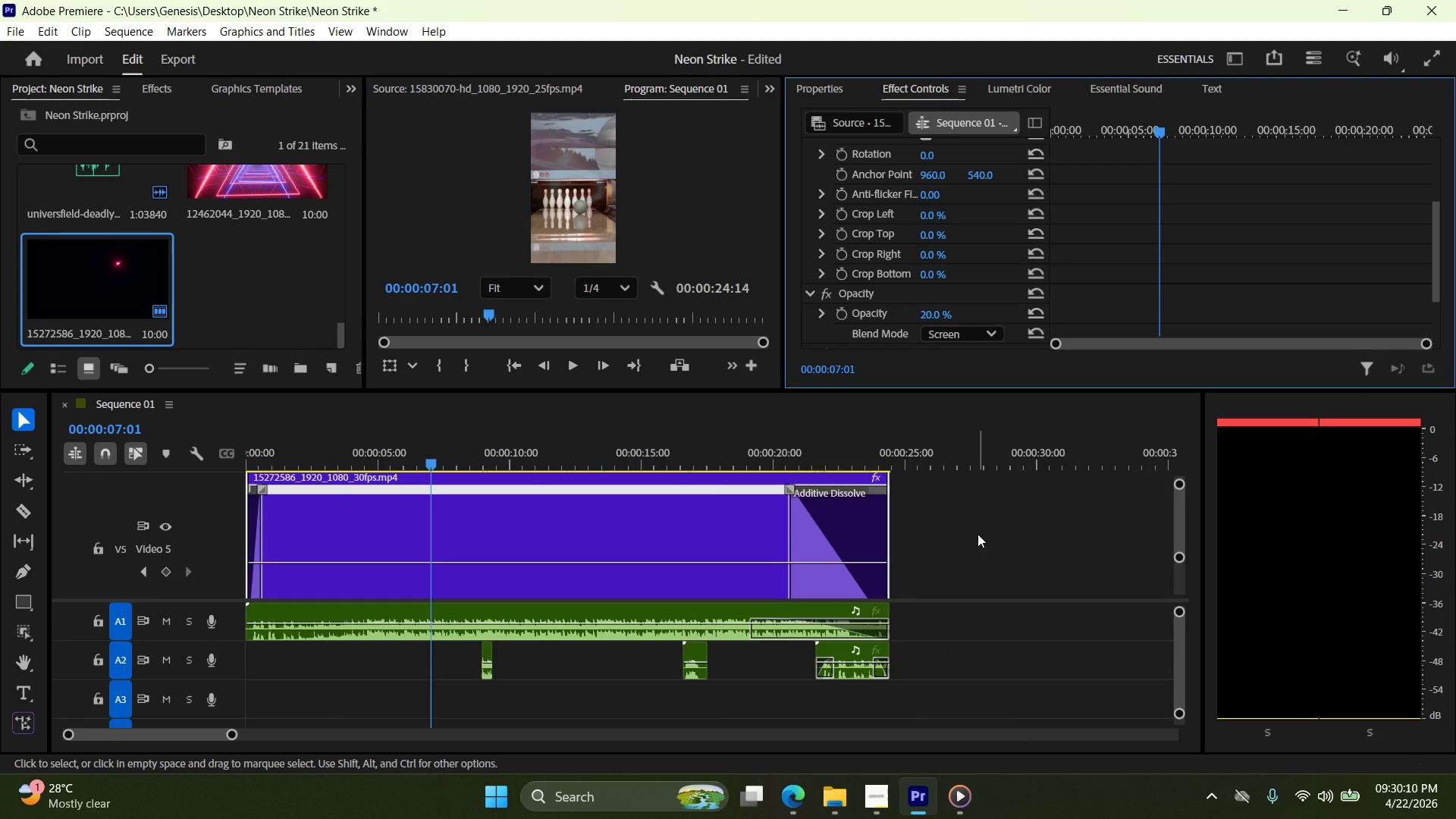 
left_click_drag(start_coordinate=[429, 467], to_coordinate=[524, 507])
 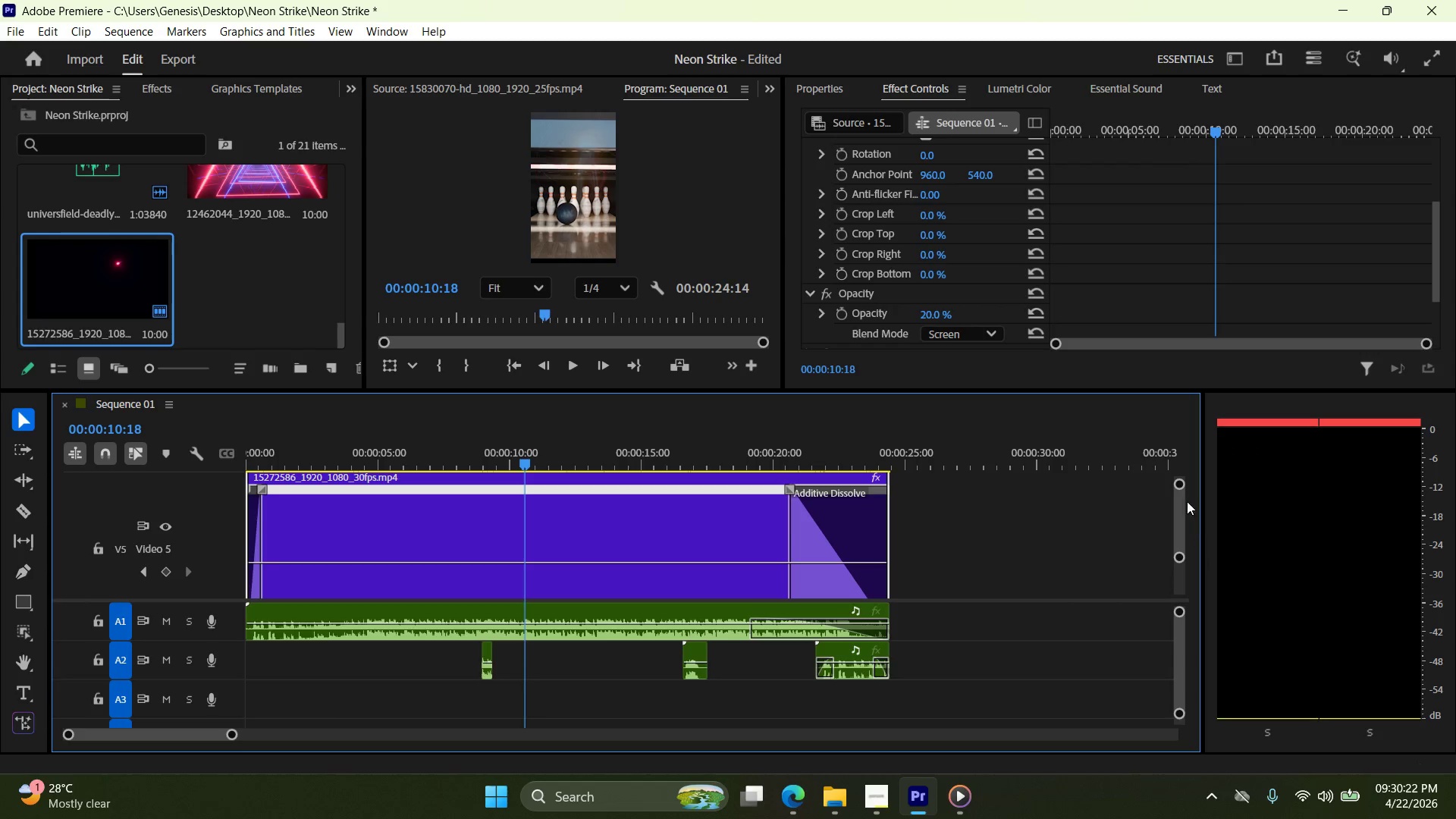 
left_click_drag(start_coordinate=[1177, 509], to_coordinate=[1173, 516])
 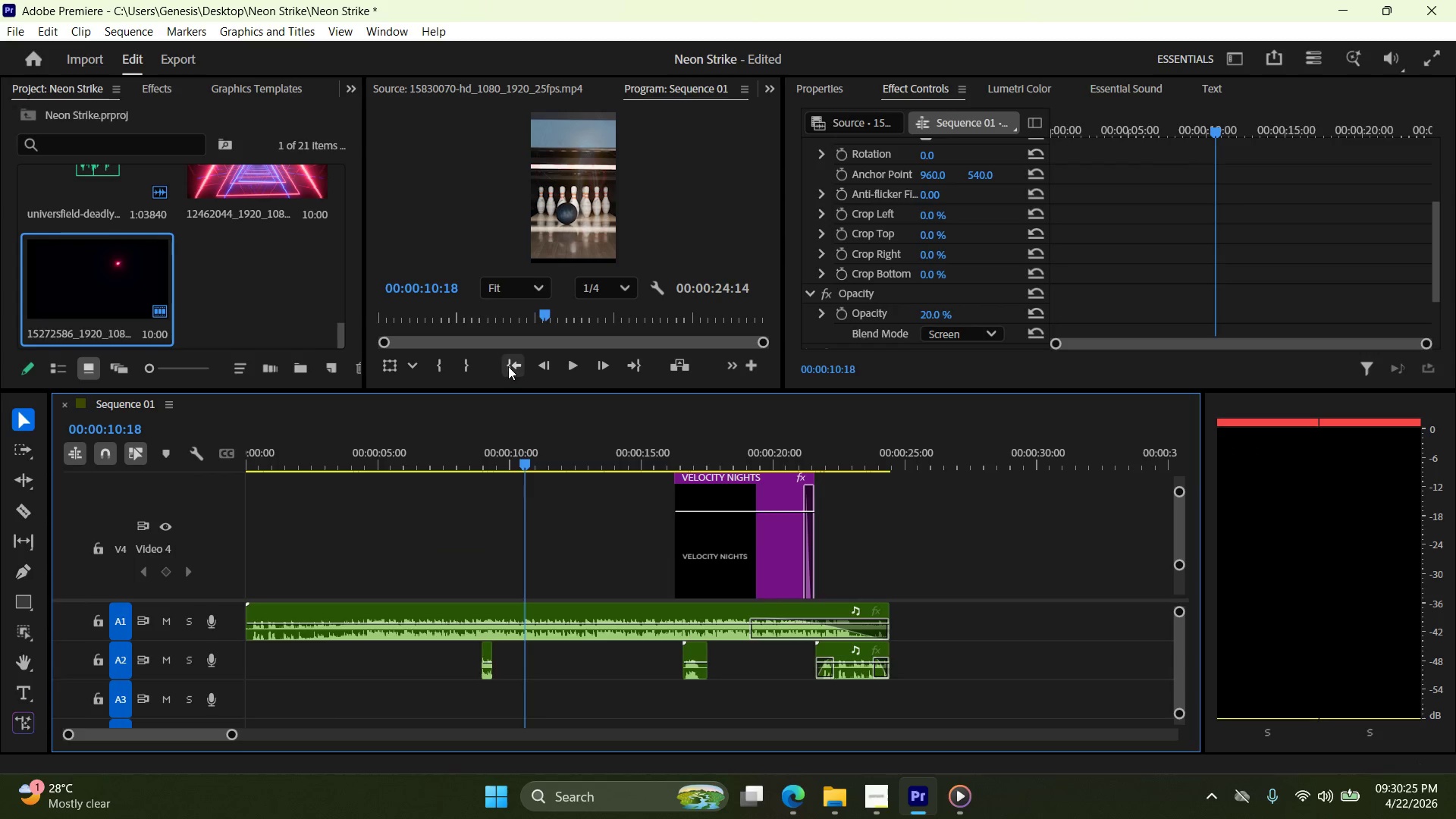 
left_click([509, 366])
 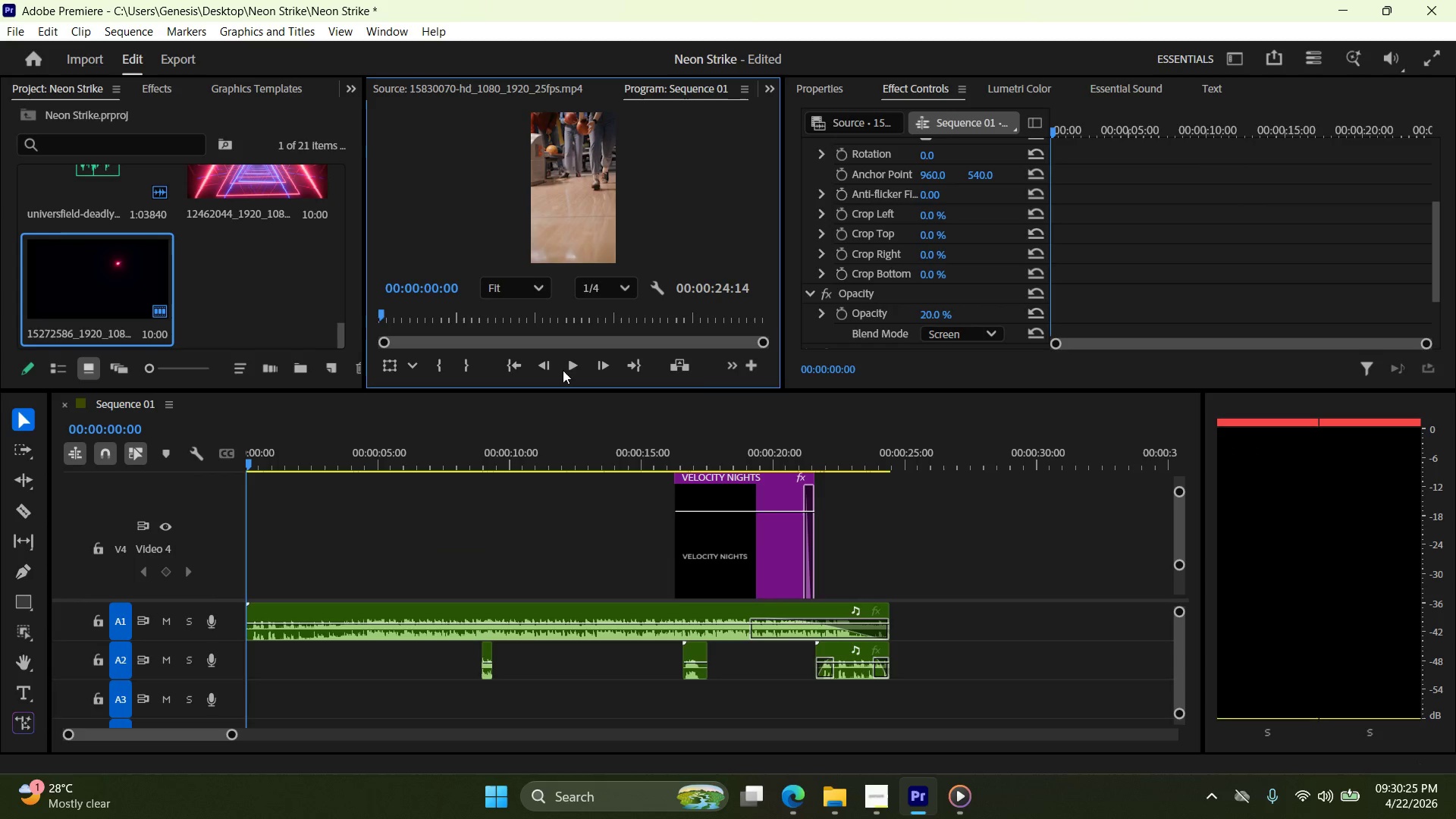 
left_click([573, 369])
 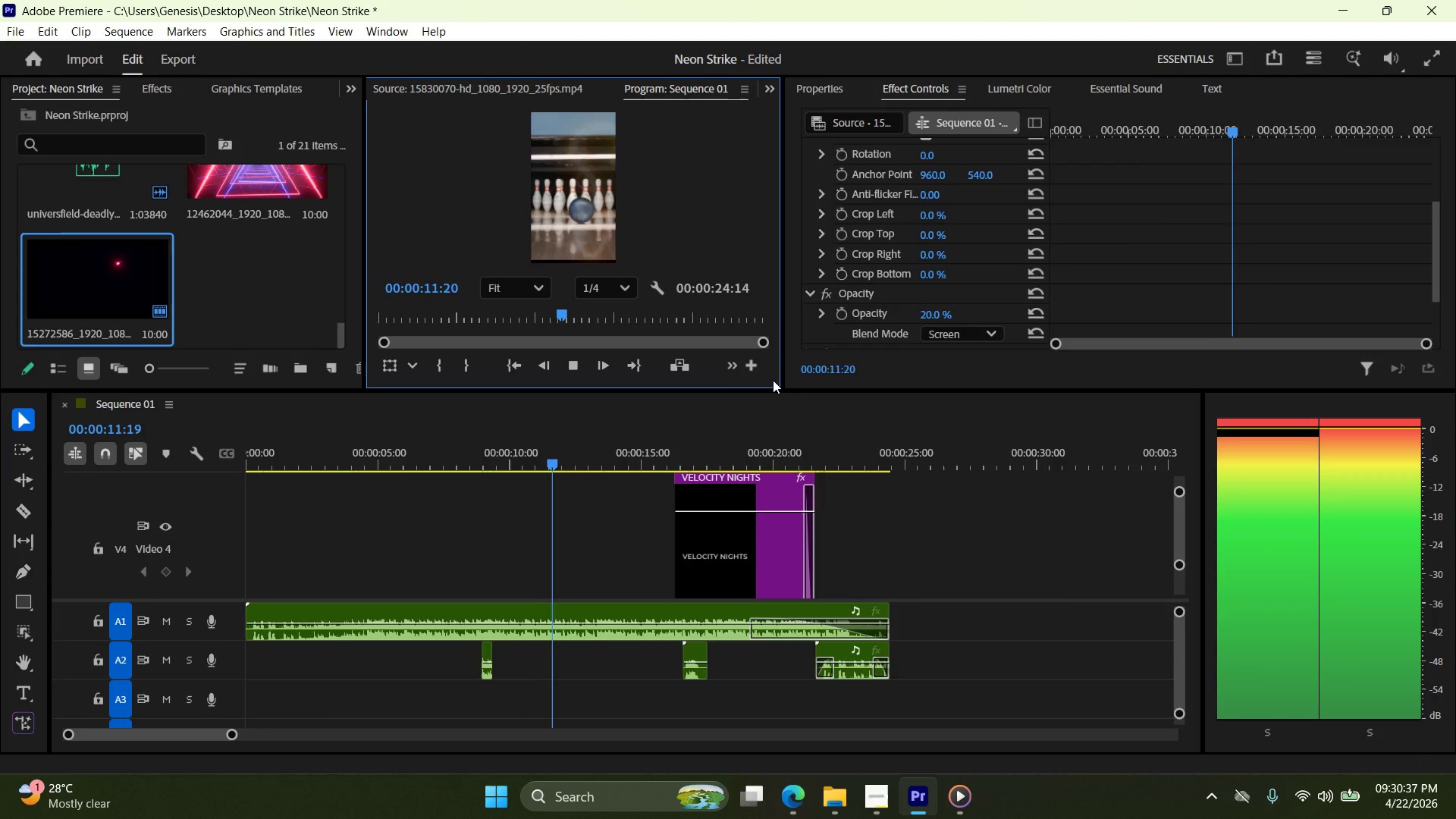 
wait(16.84)
 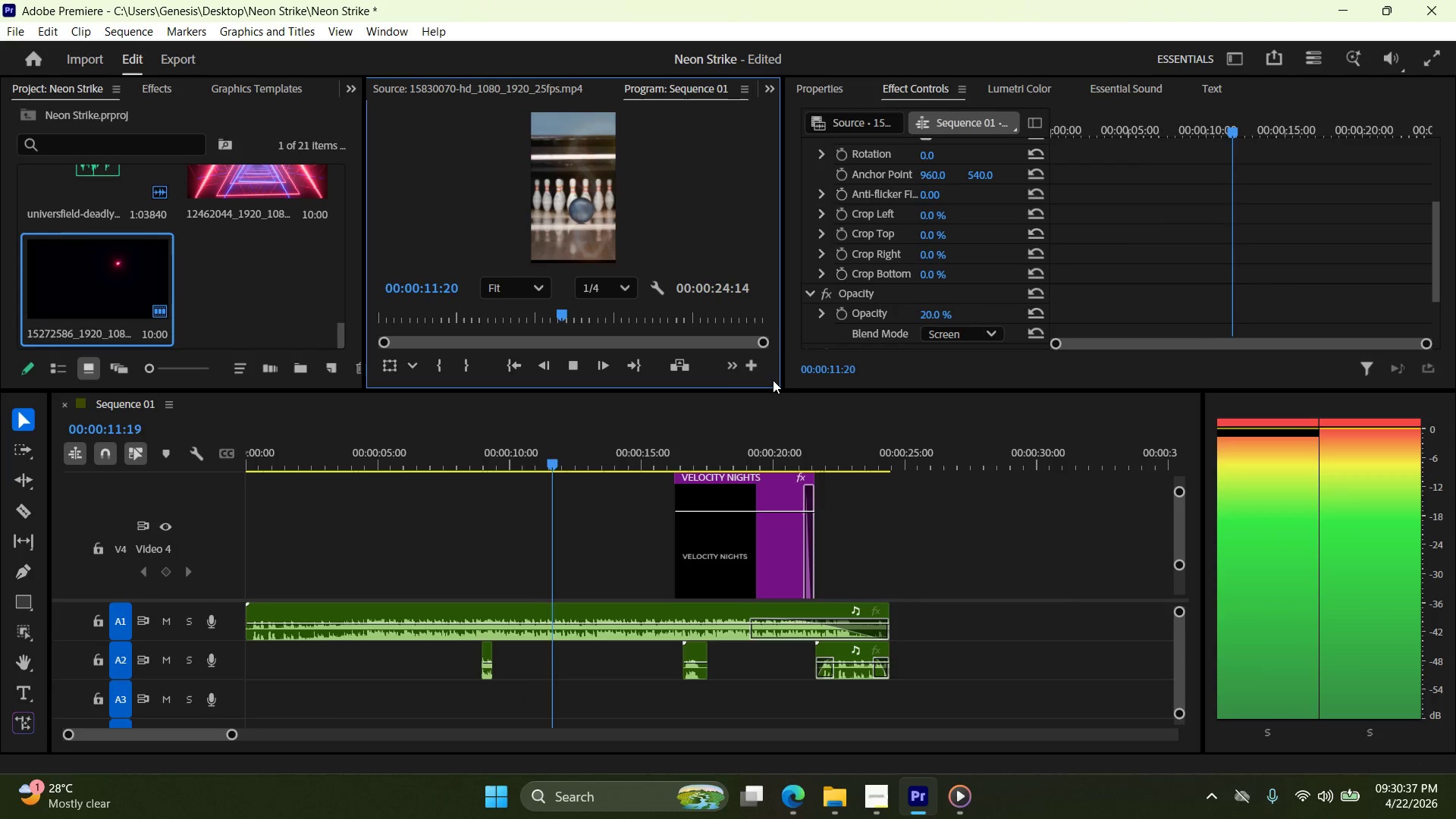 
left_click([923, 310])
 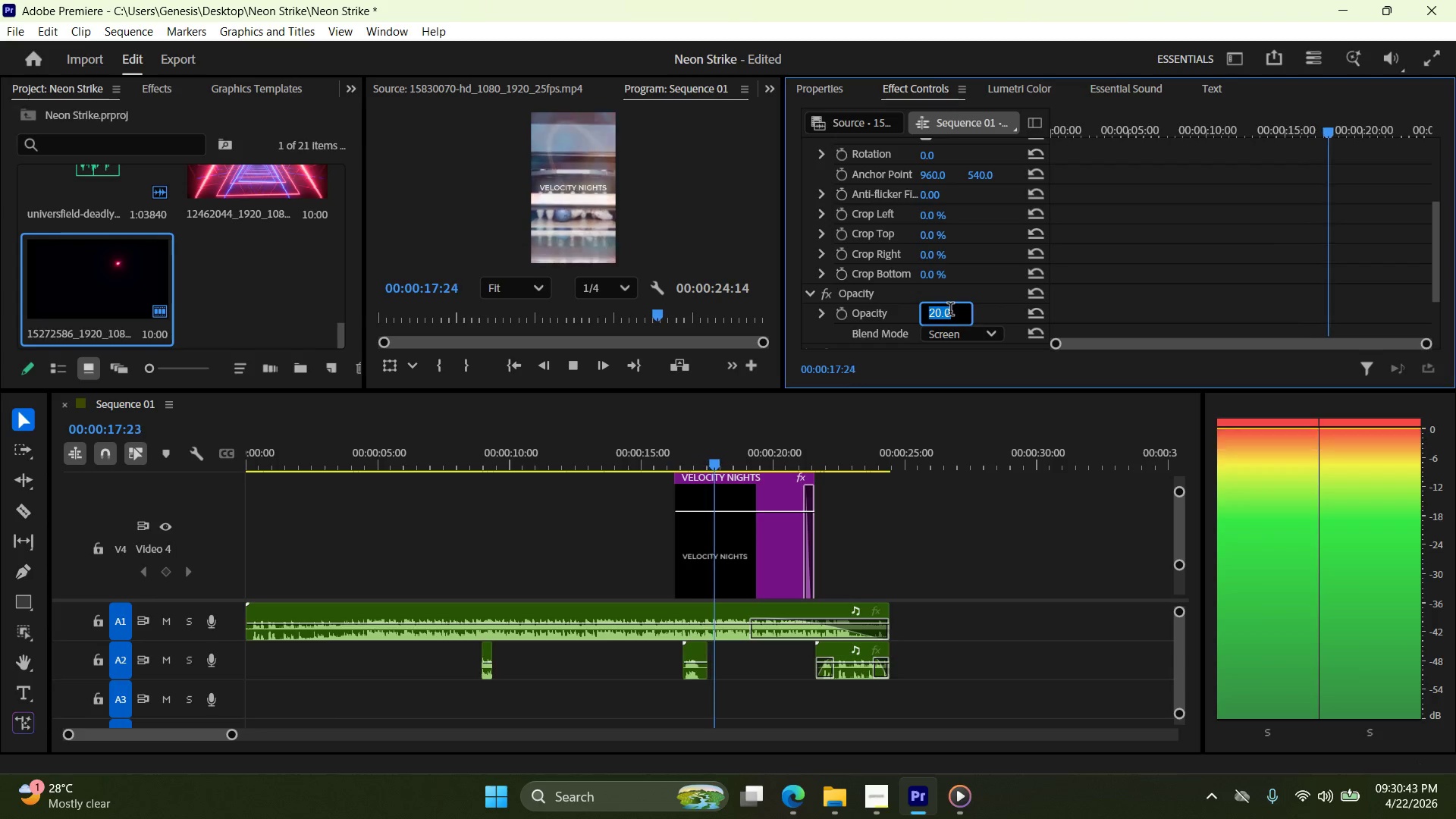 
key(Numpad1)
 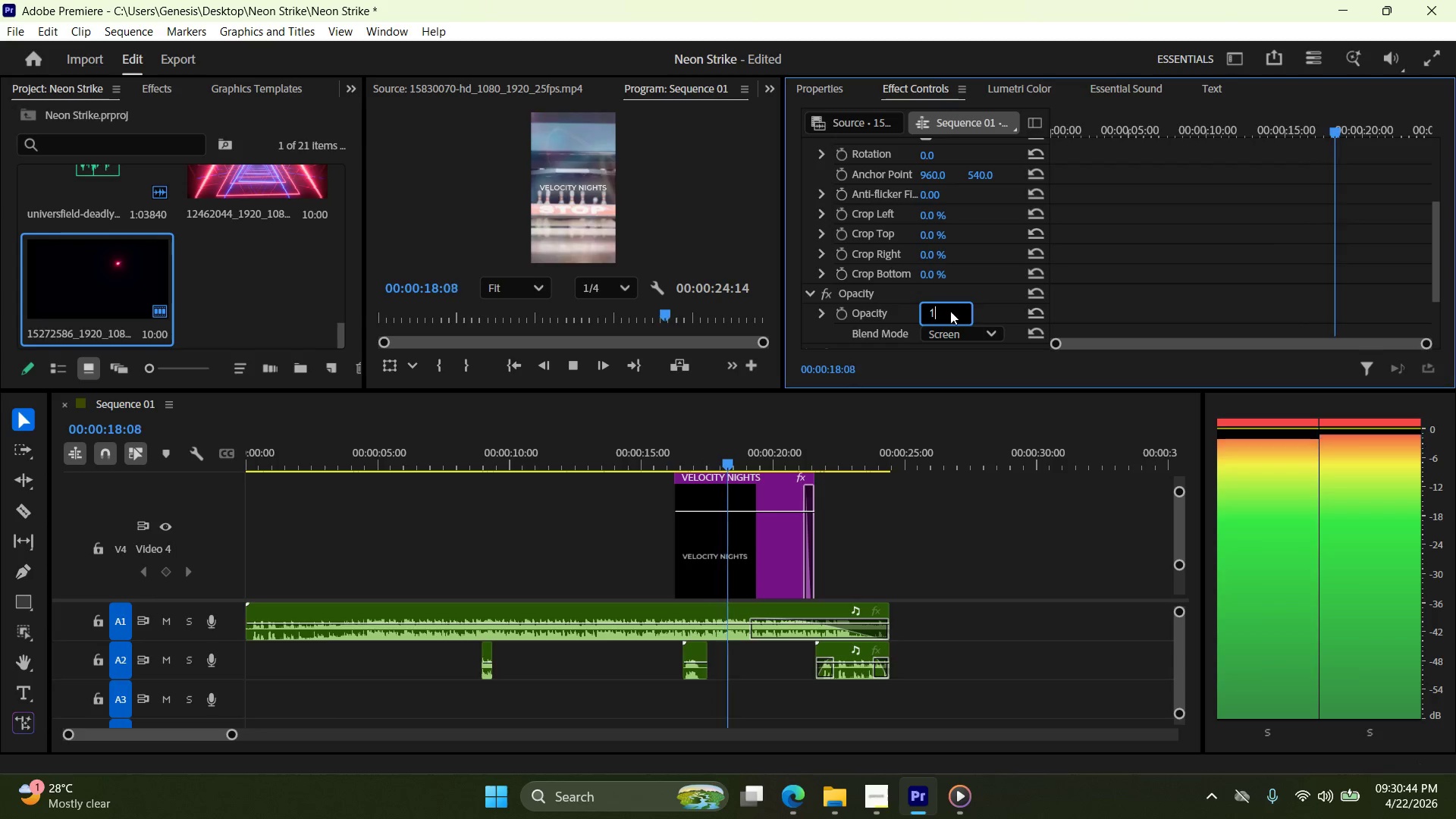 
key(Numpad0)
 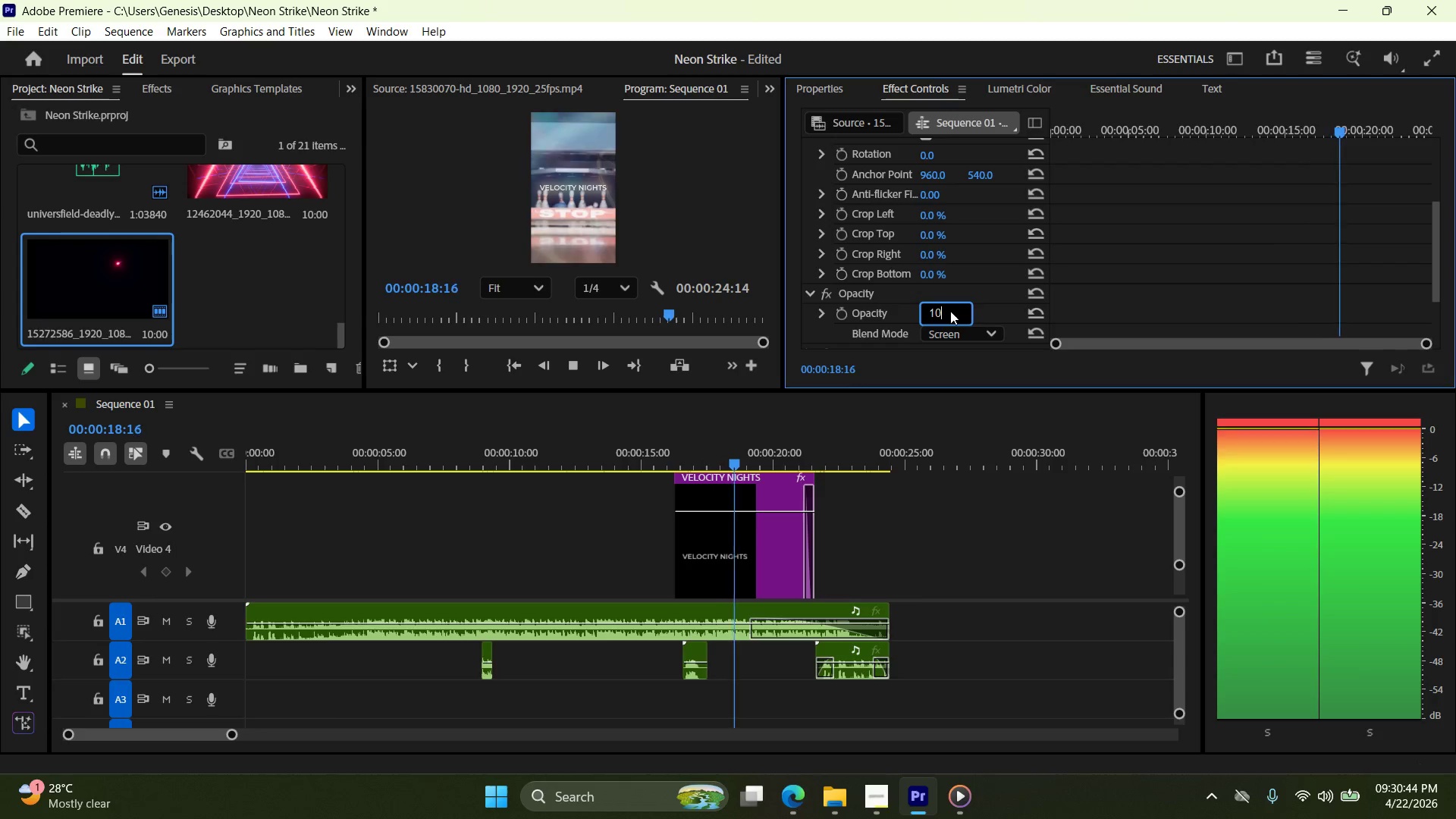 
key(NumpadEnter)
 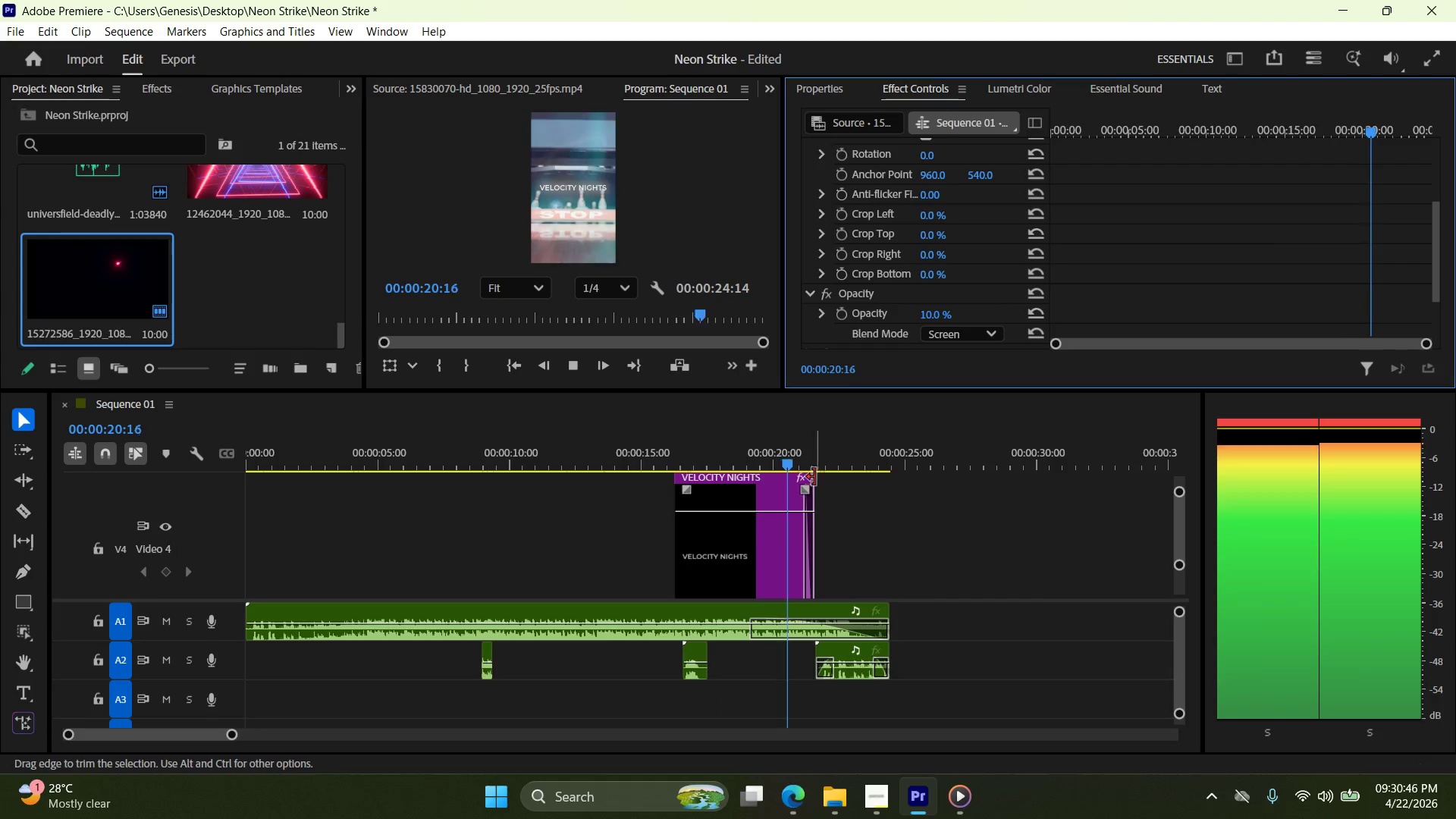 
left_click_drag(start_coordinate=[932, 508], to_coordinate=[936, 507])
 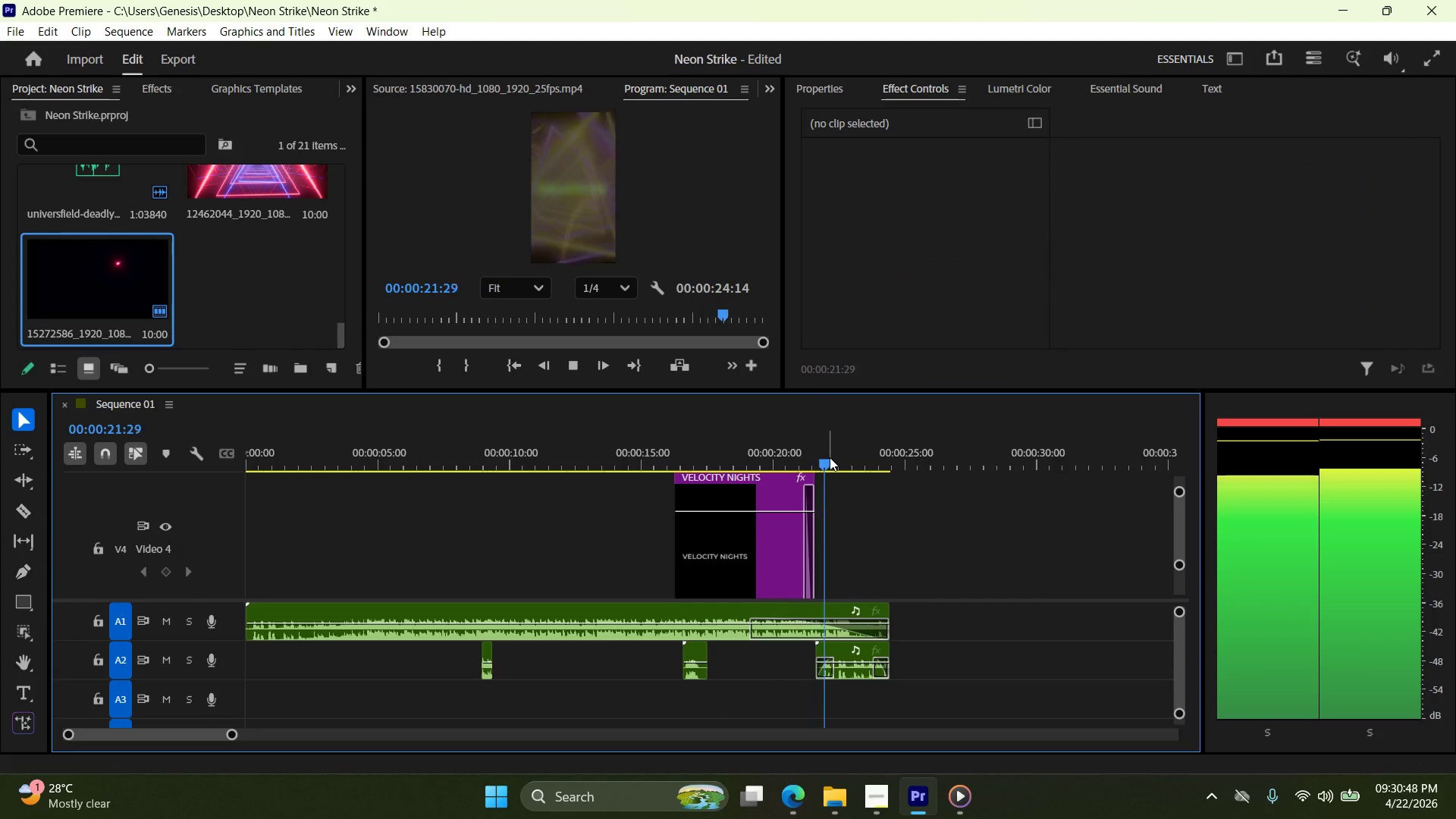 
left_click_drag(start_coordinate=[829, 457], to_coordinate=[119, 477])
 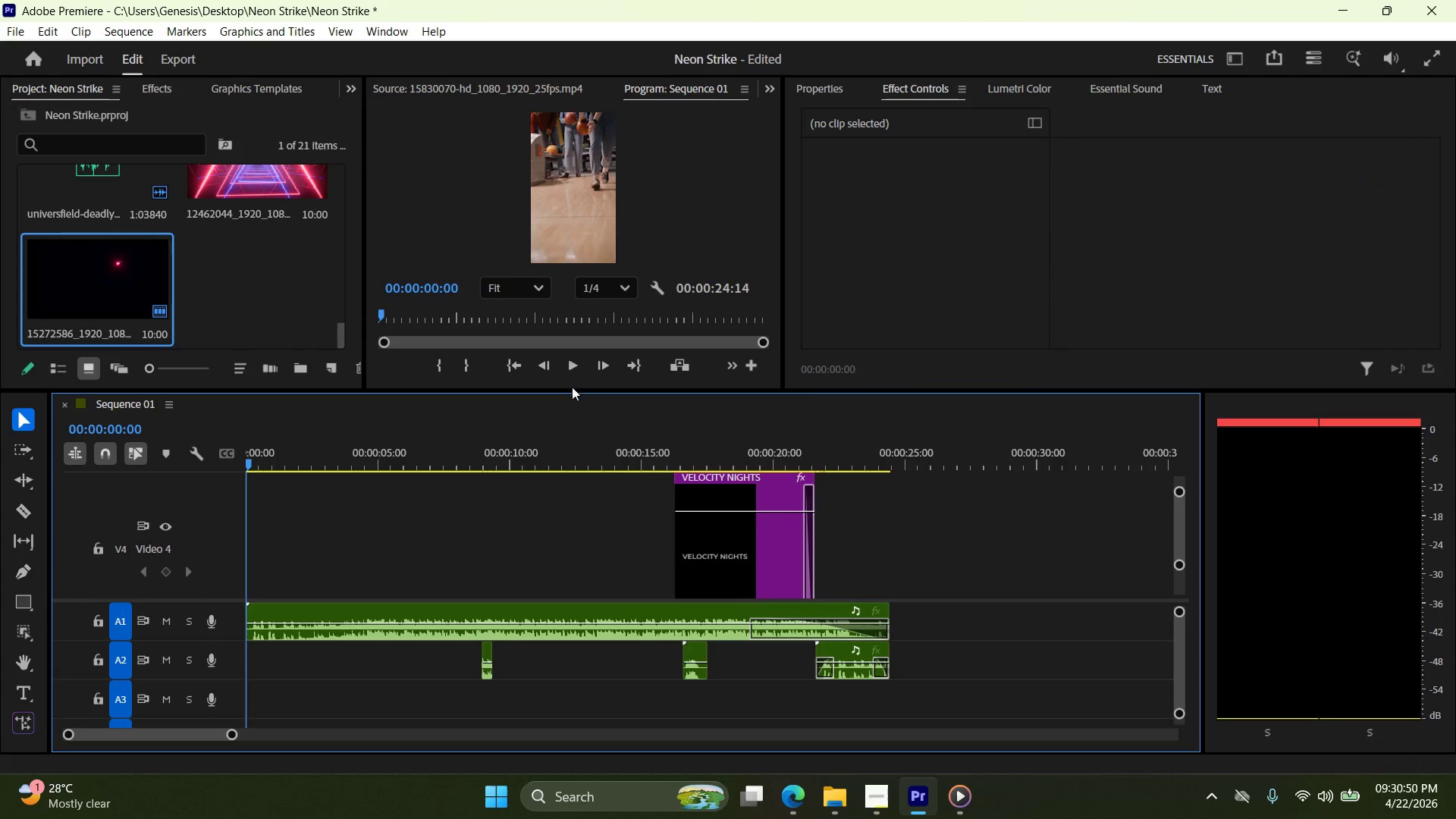 
left_click([573, 372])
 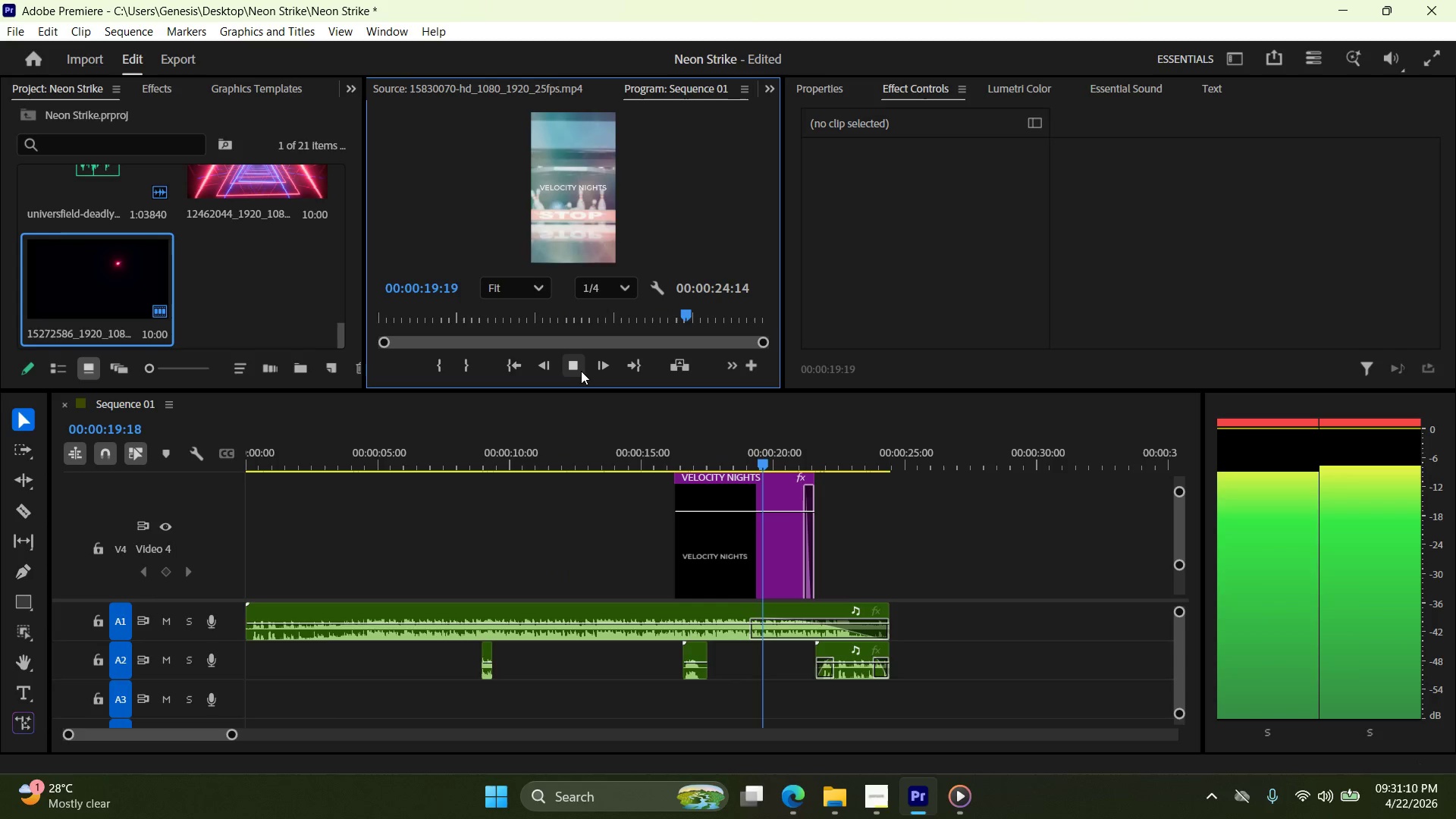 
wait(24.8)
 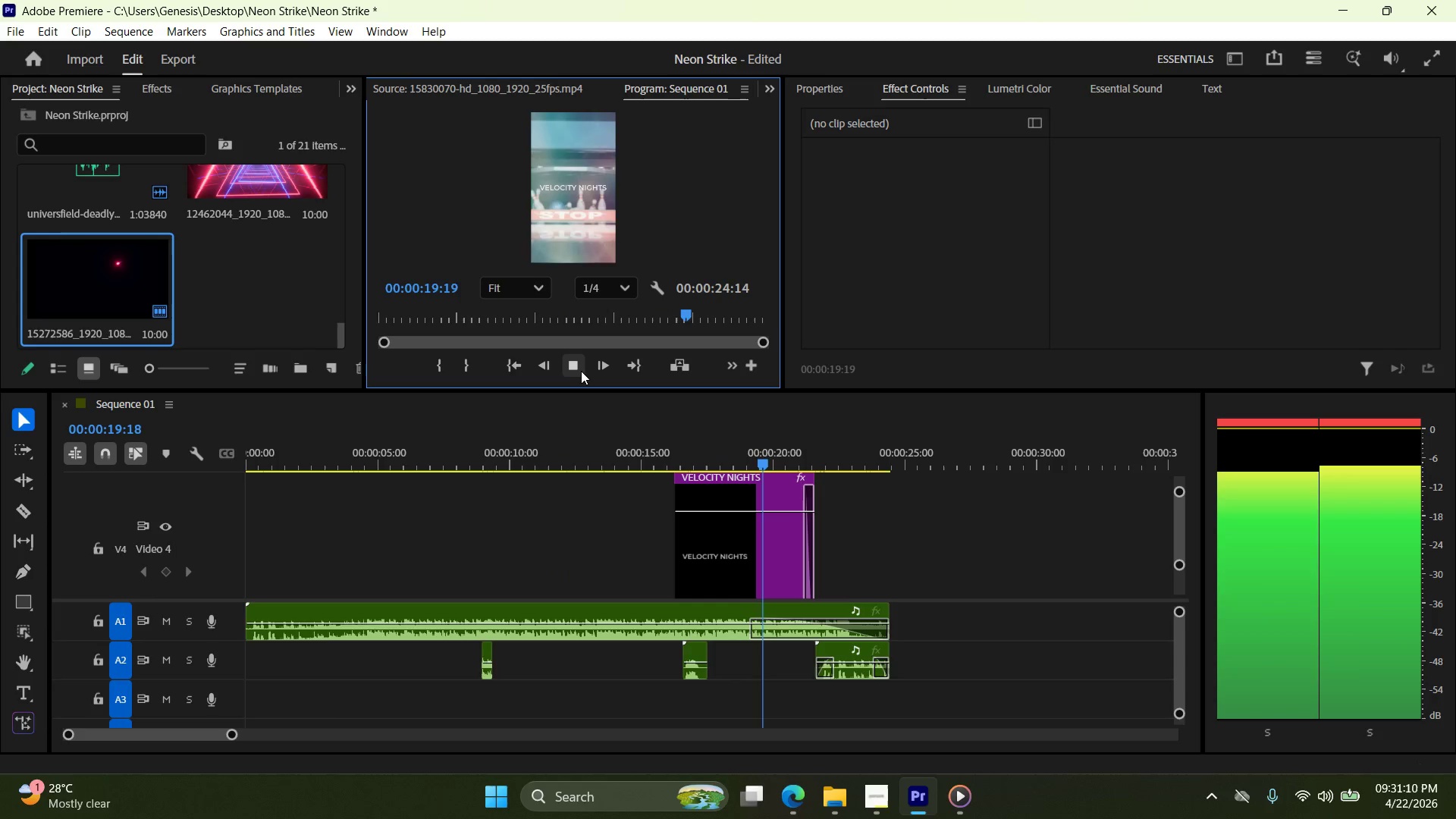 
left_click([579, 373])
 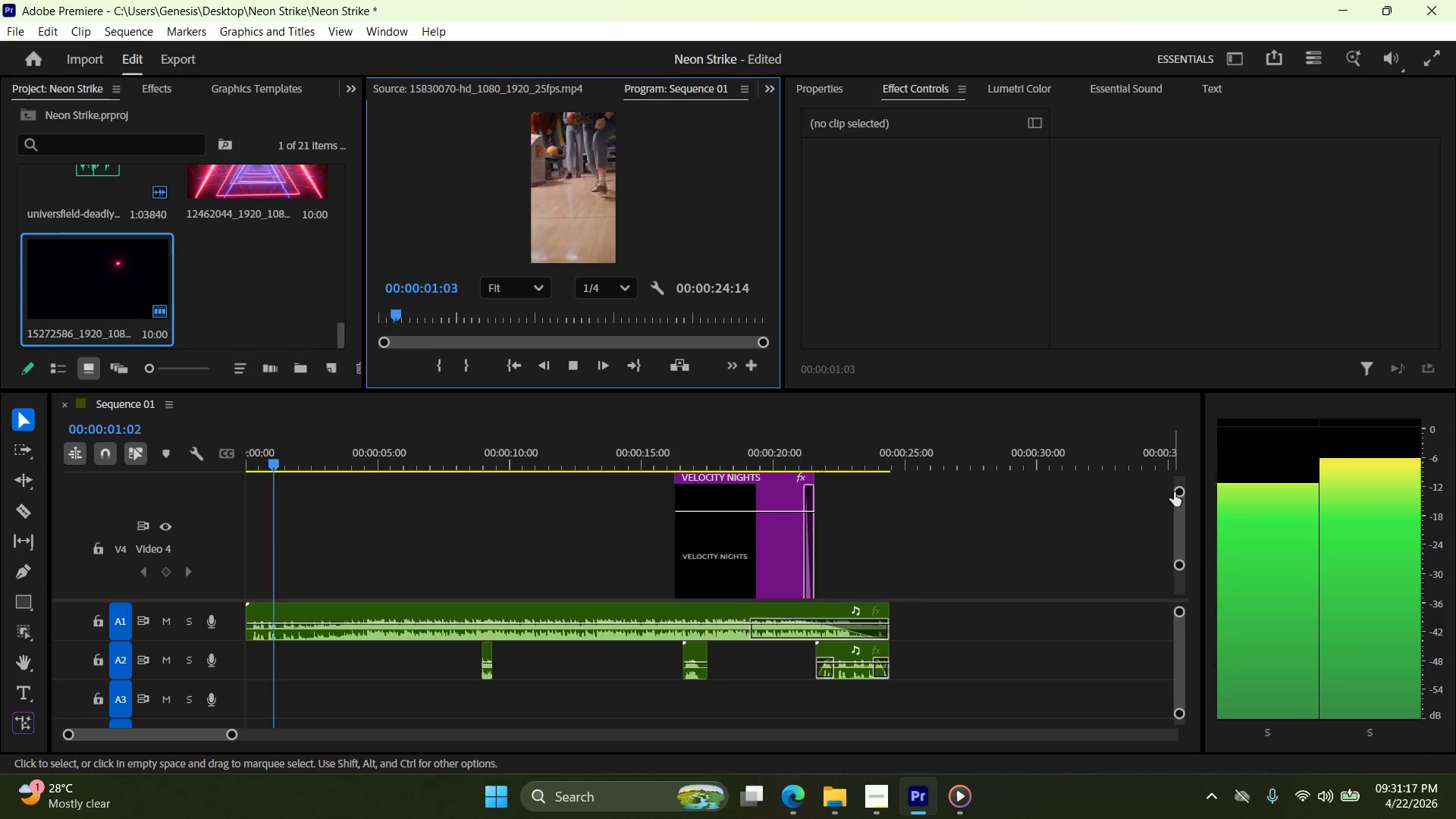 
left_click_drag(start_coordinate=[1178, 492], to_coordinate=[1169, 450])
 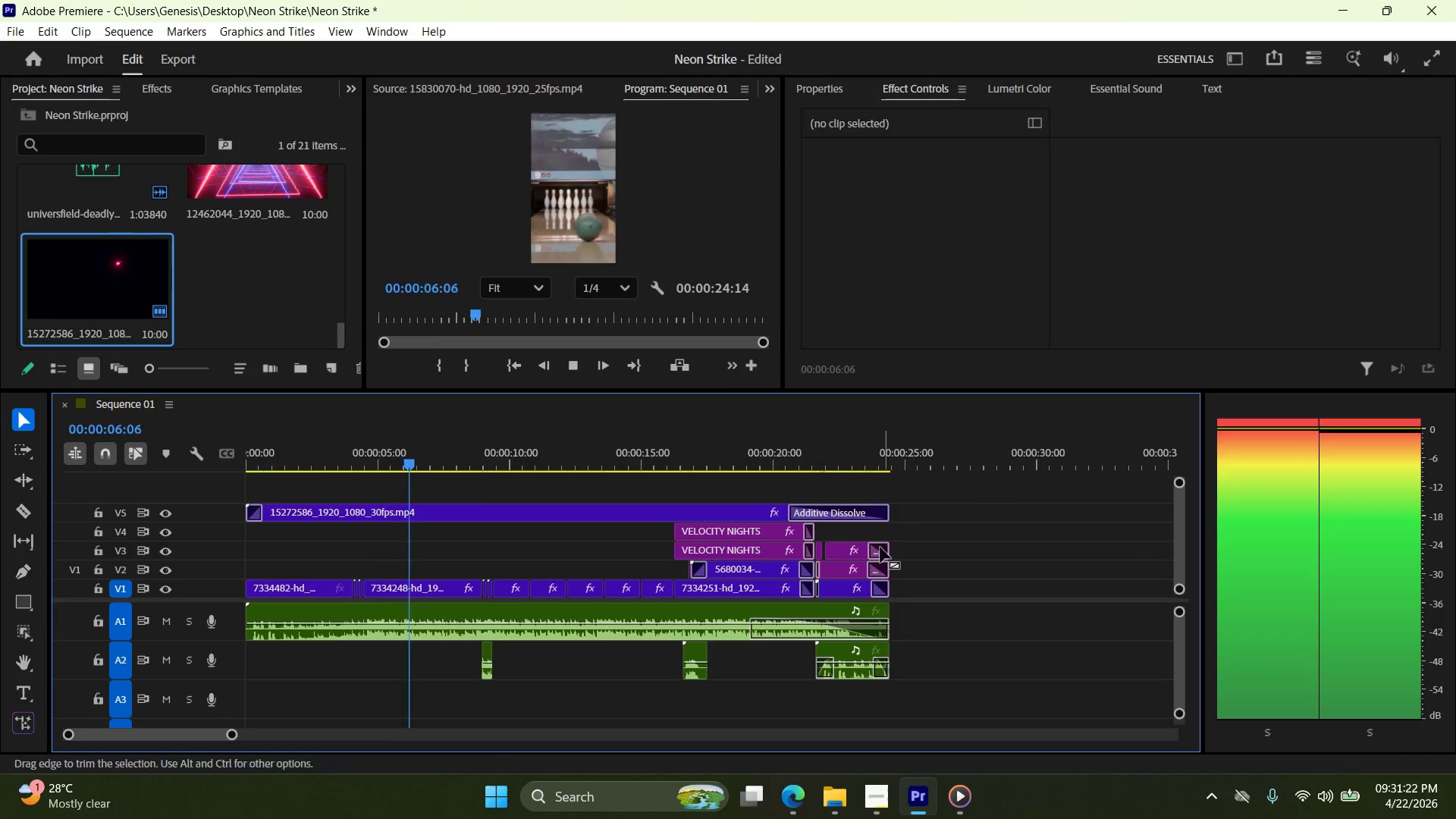 
left_click([843, 545])
 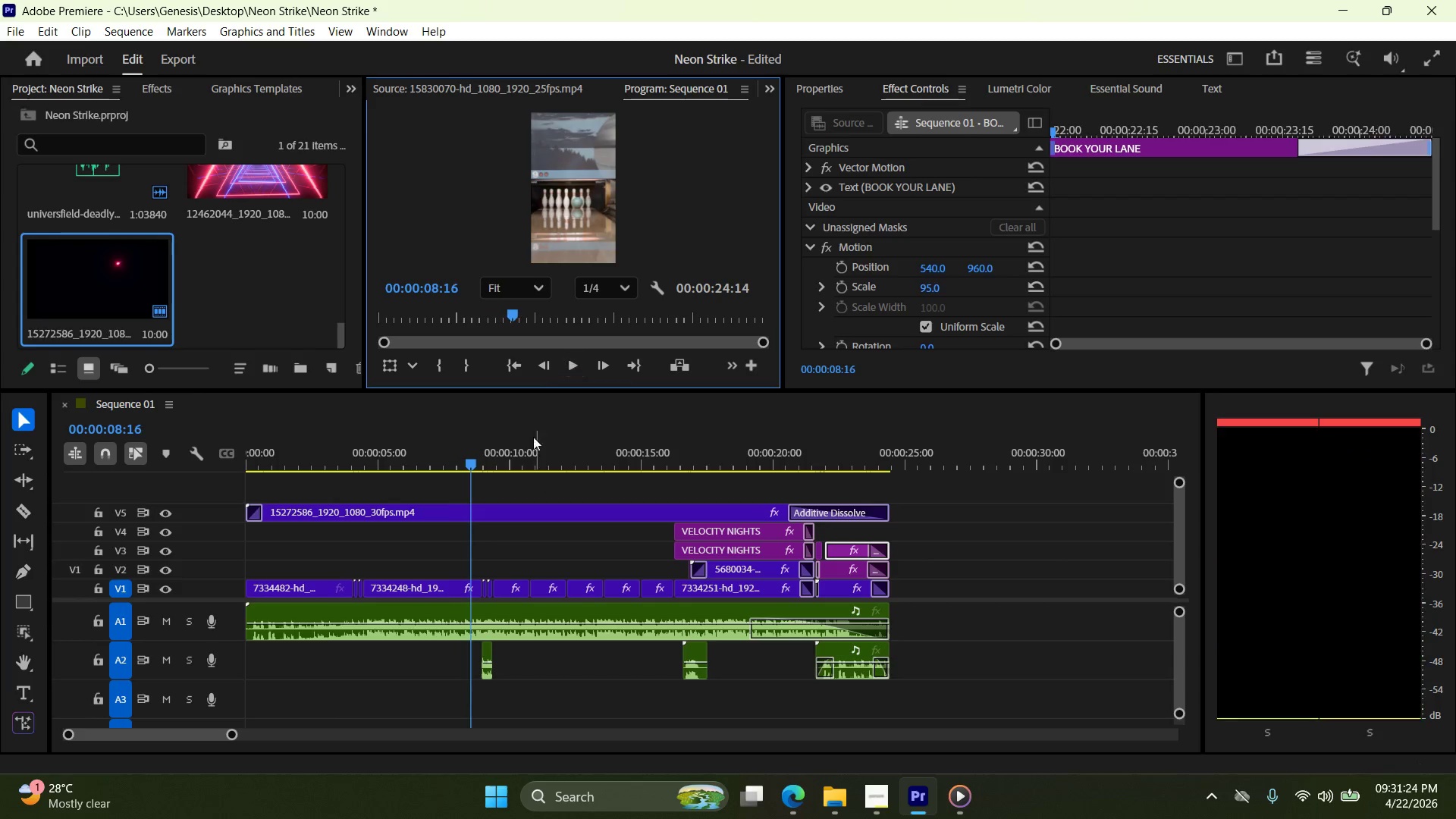 
left_click_drag(start_coordinate=[470, 462], to_coordinate=[839, 500])
 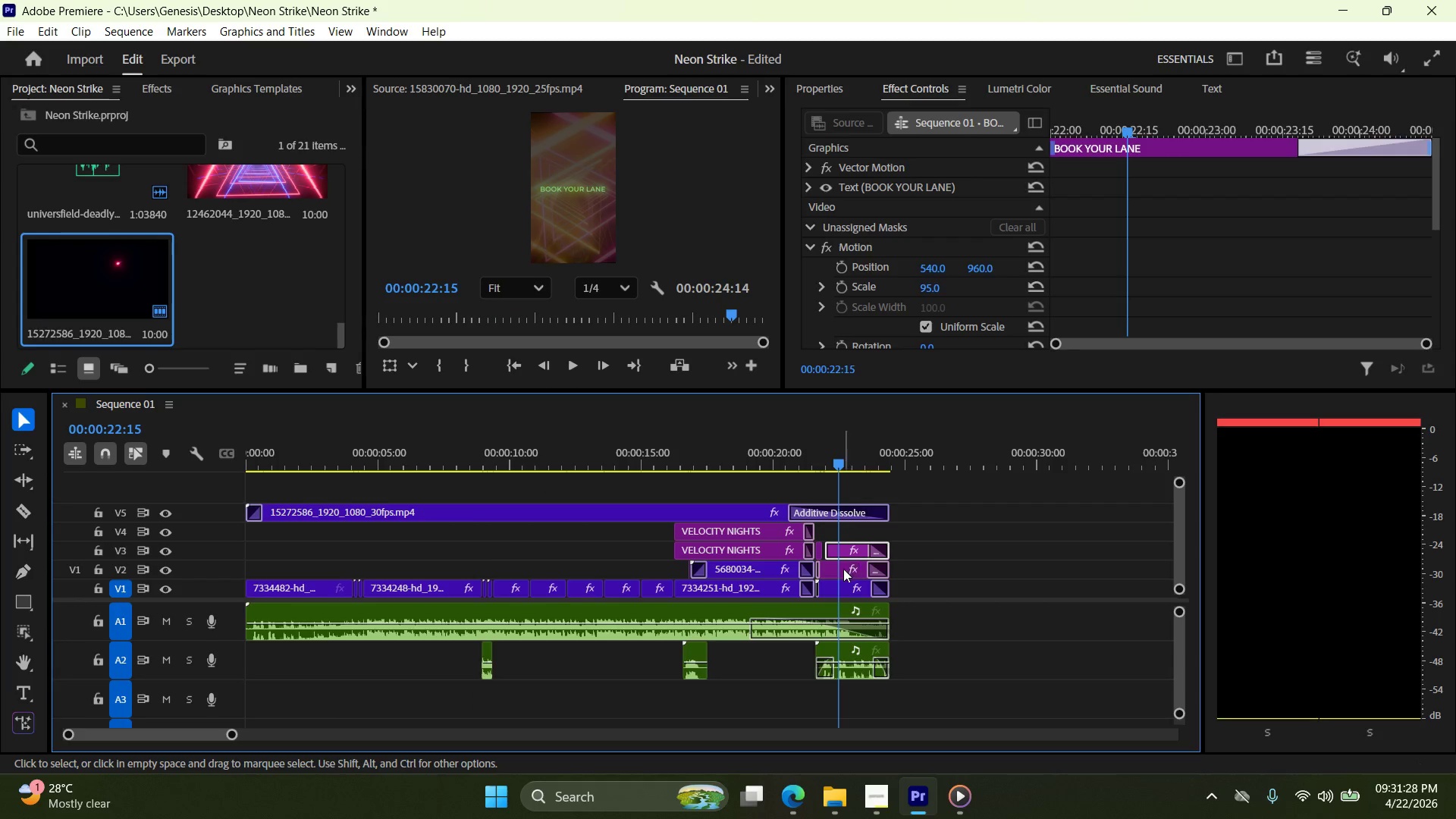 
left_click([843, 569])
 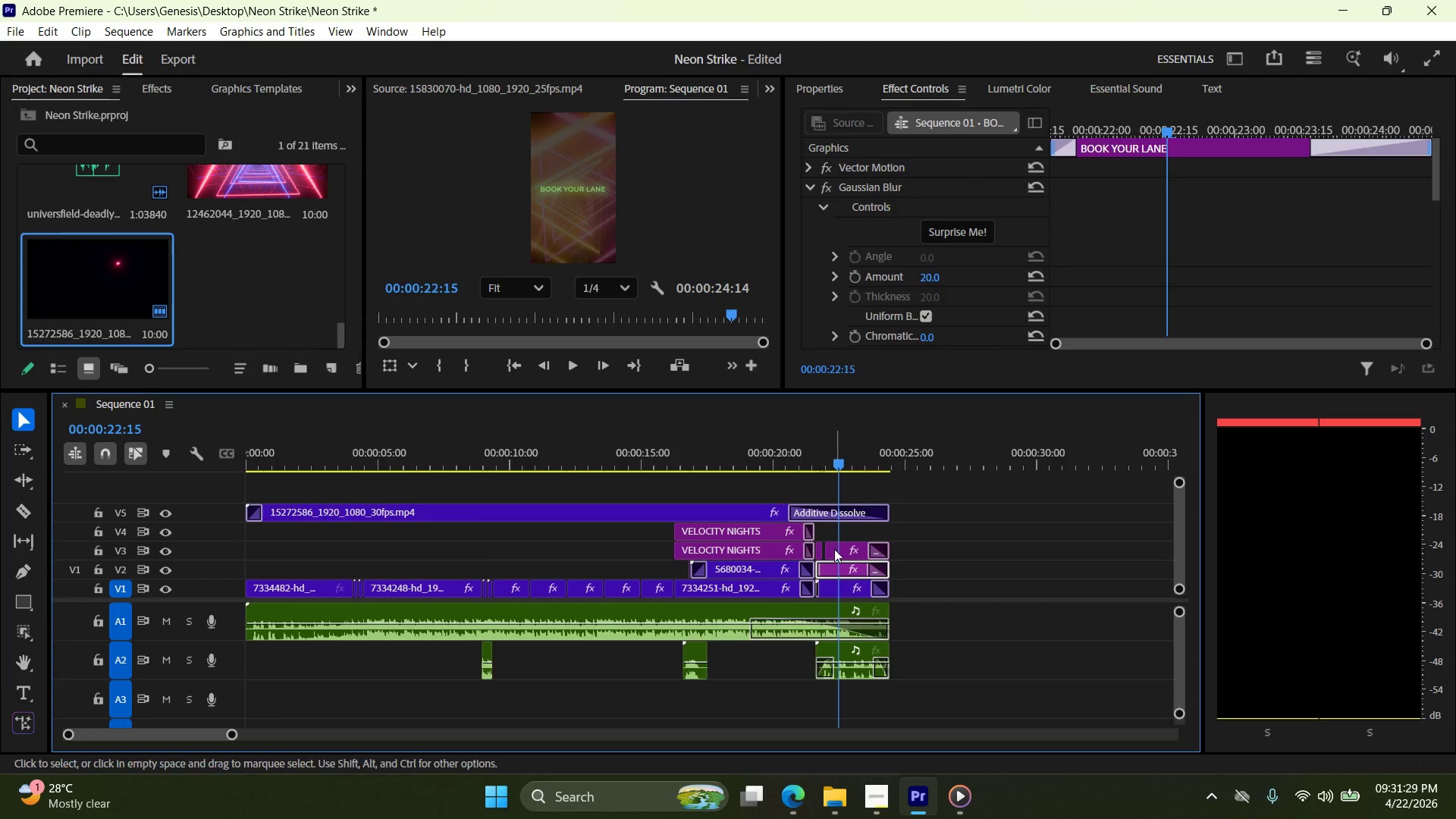 
left_click([833, 549])
 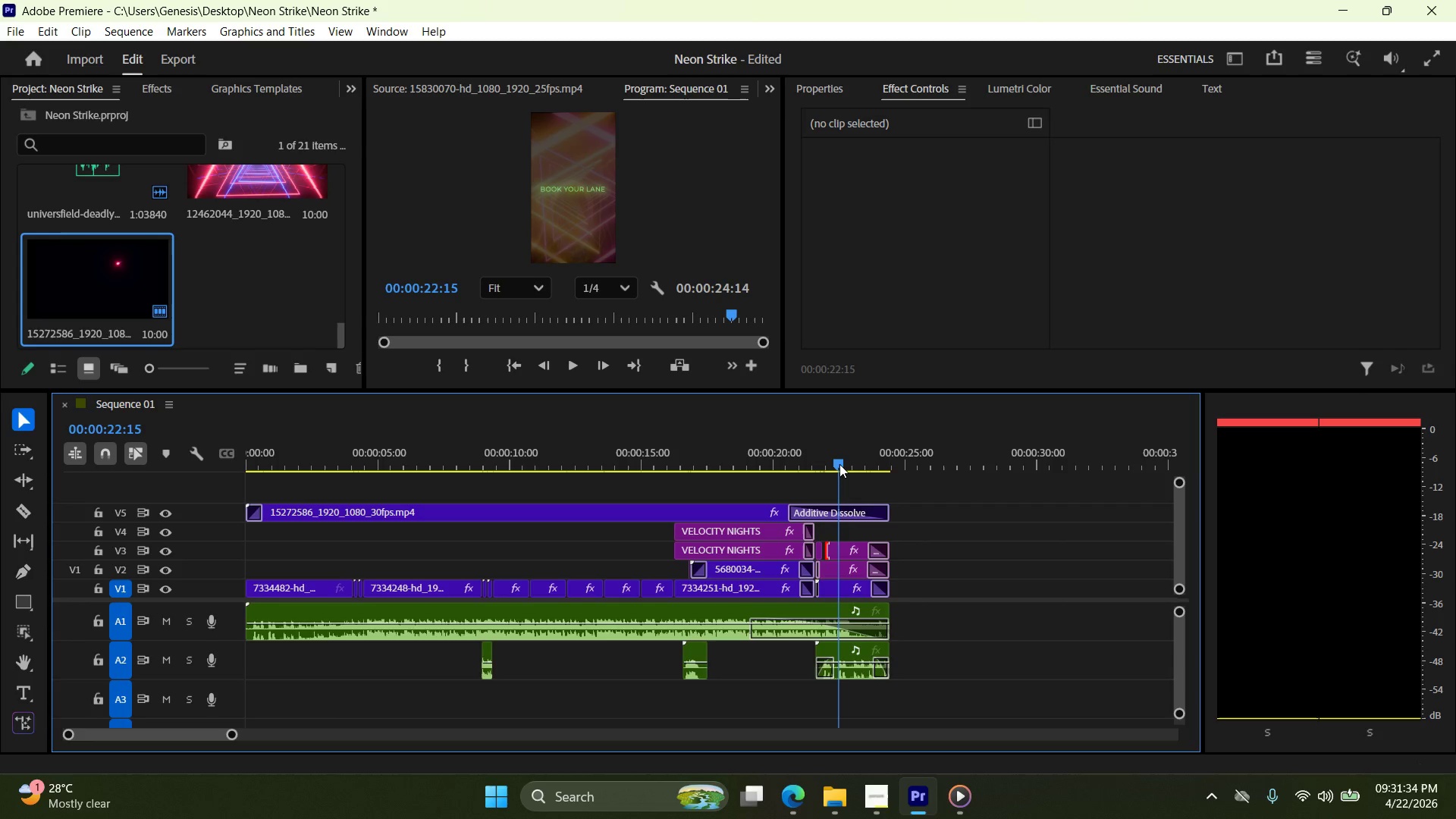 
wait(9.75)
 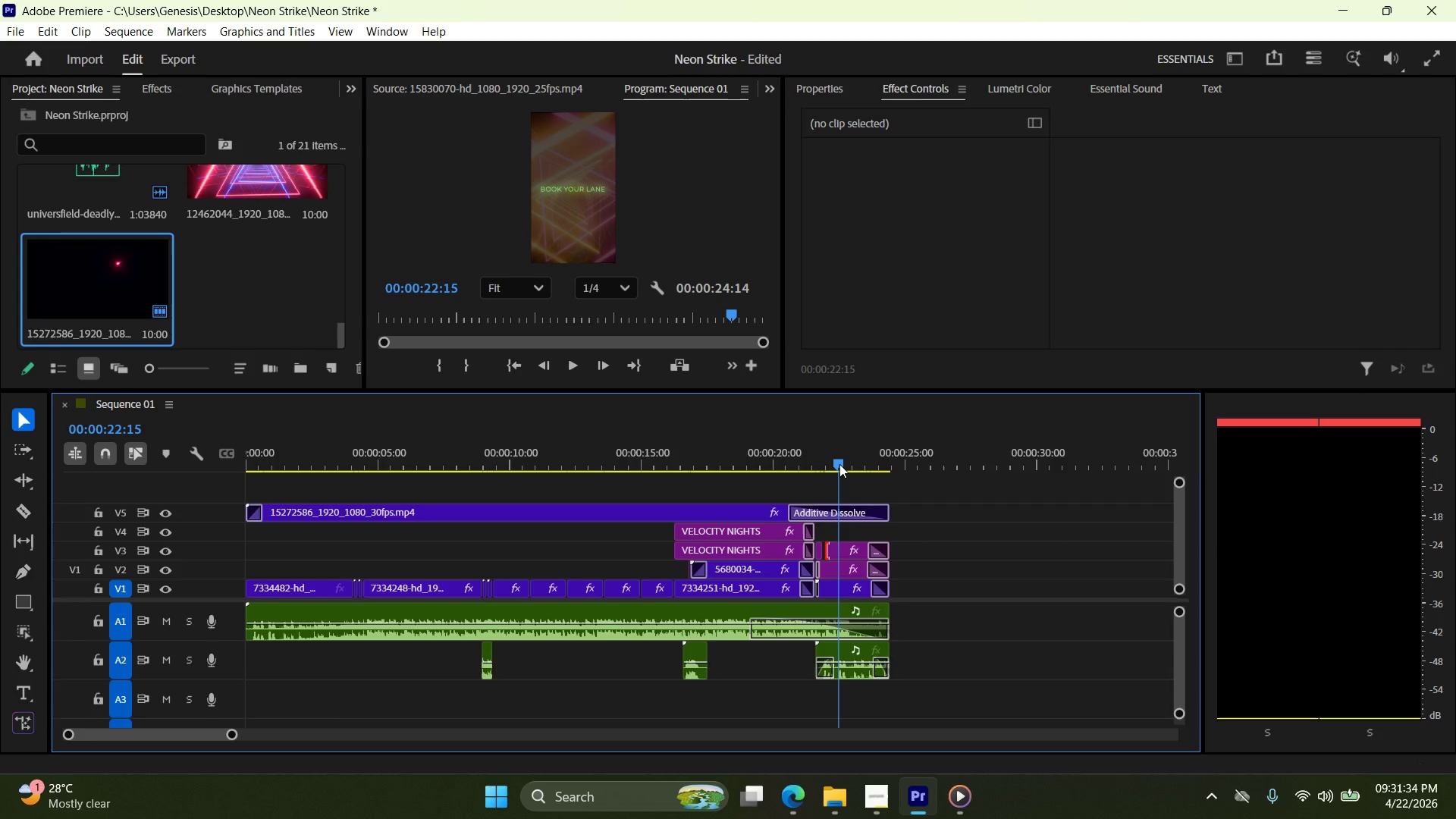 
left_click([820, 92])
 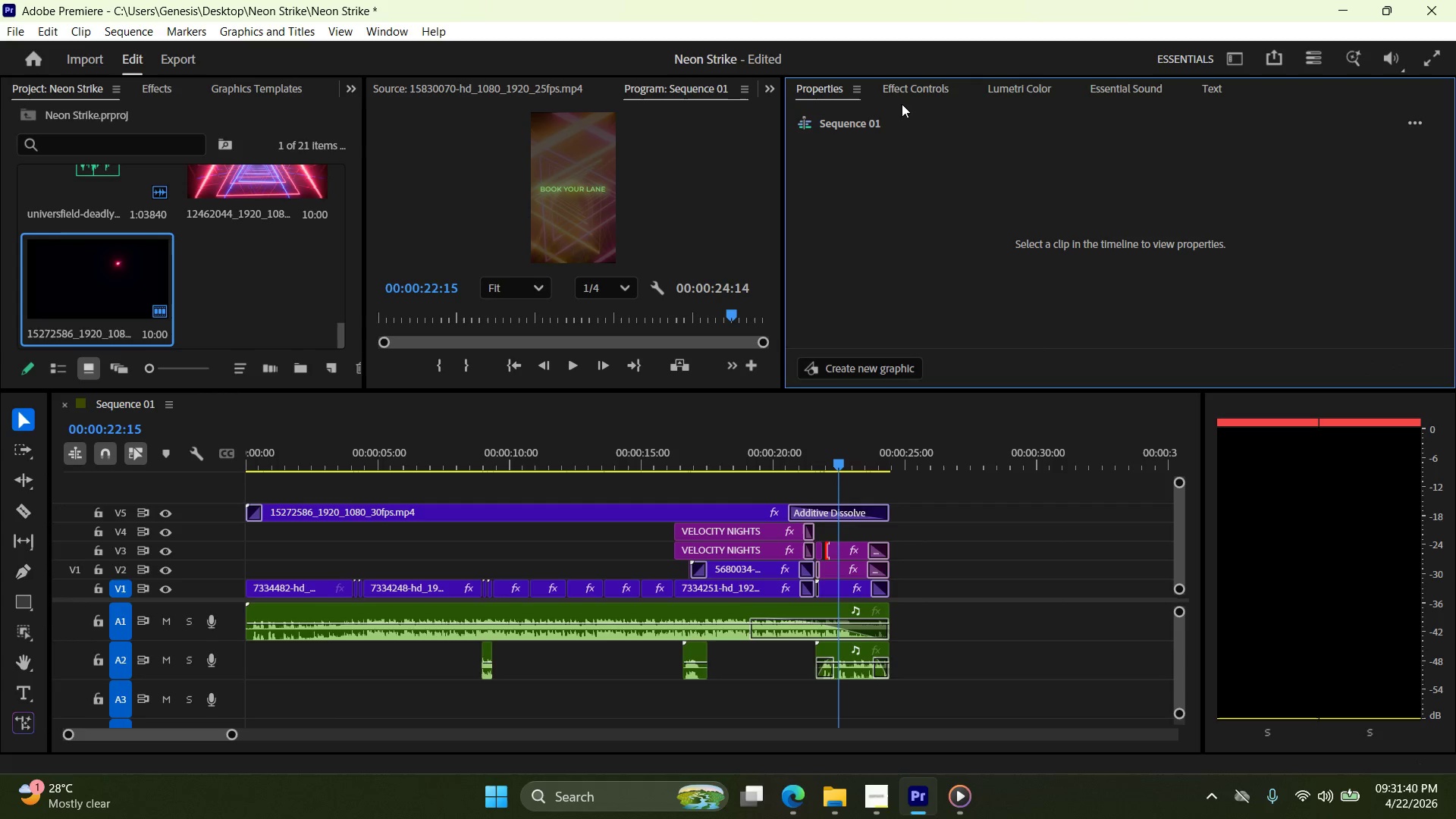 
left_click([908, 84])
 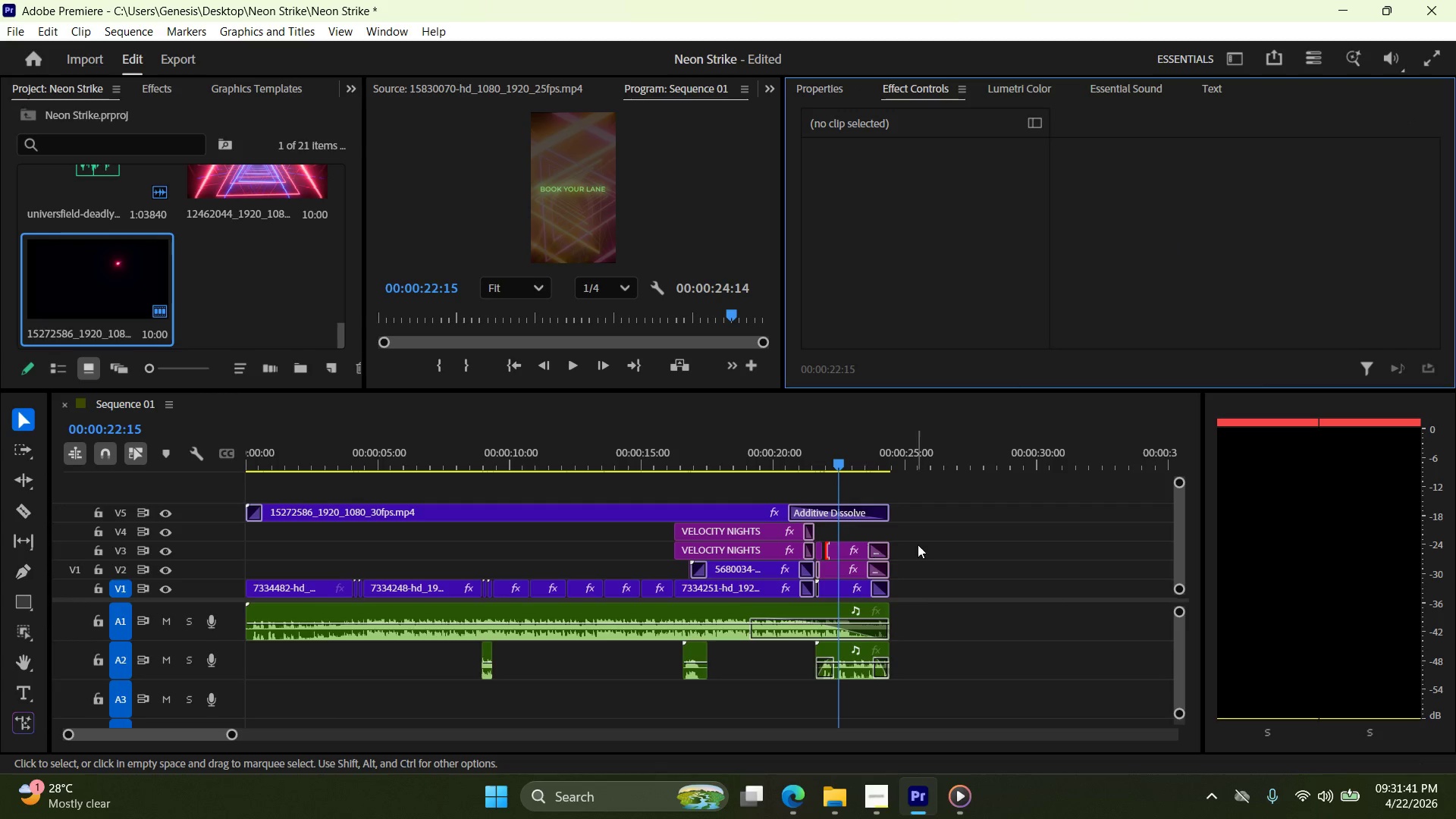 
left_click([934, 535])
 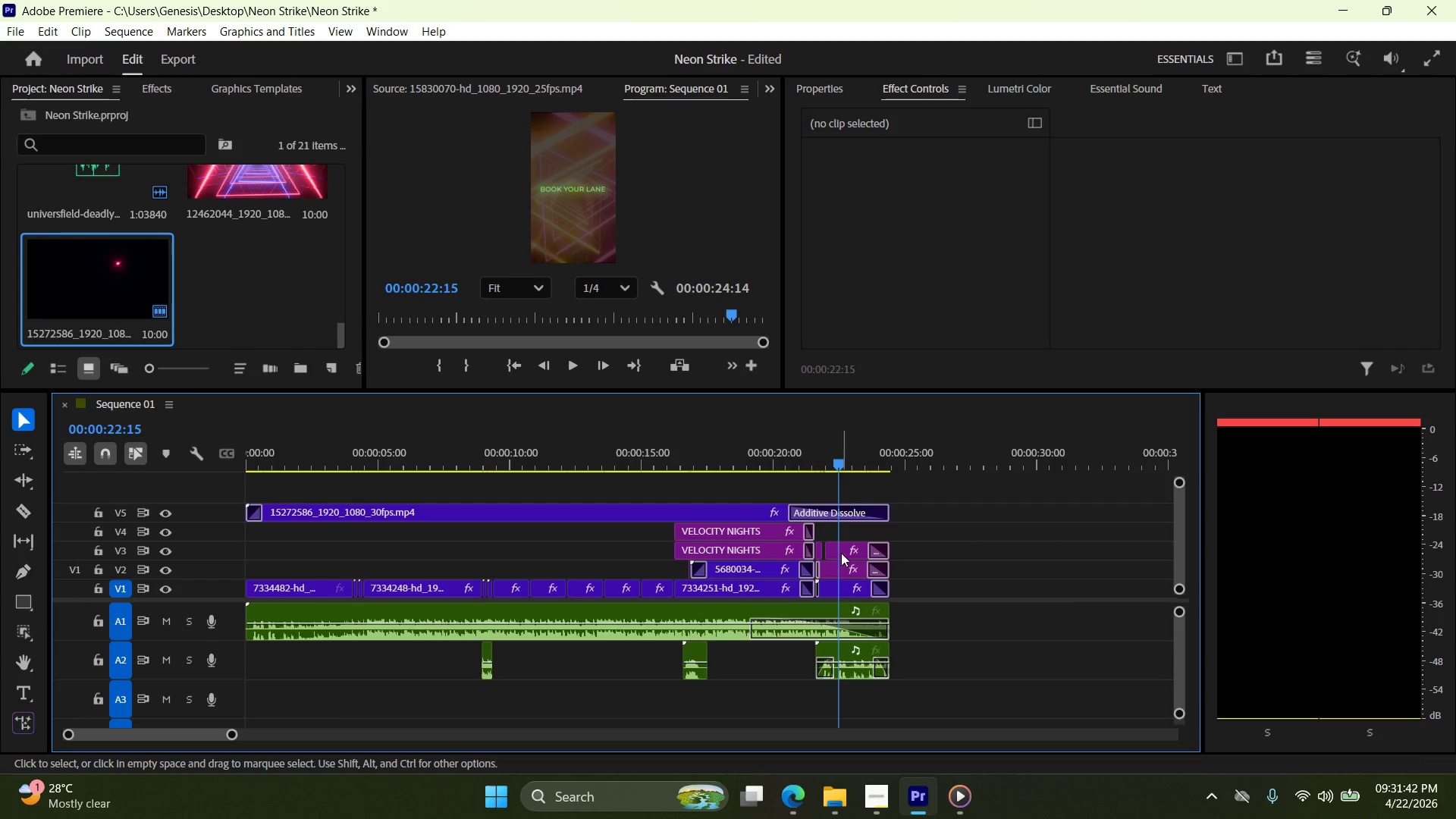 
left_click([839, 553])
 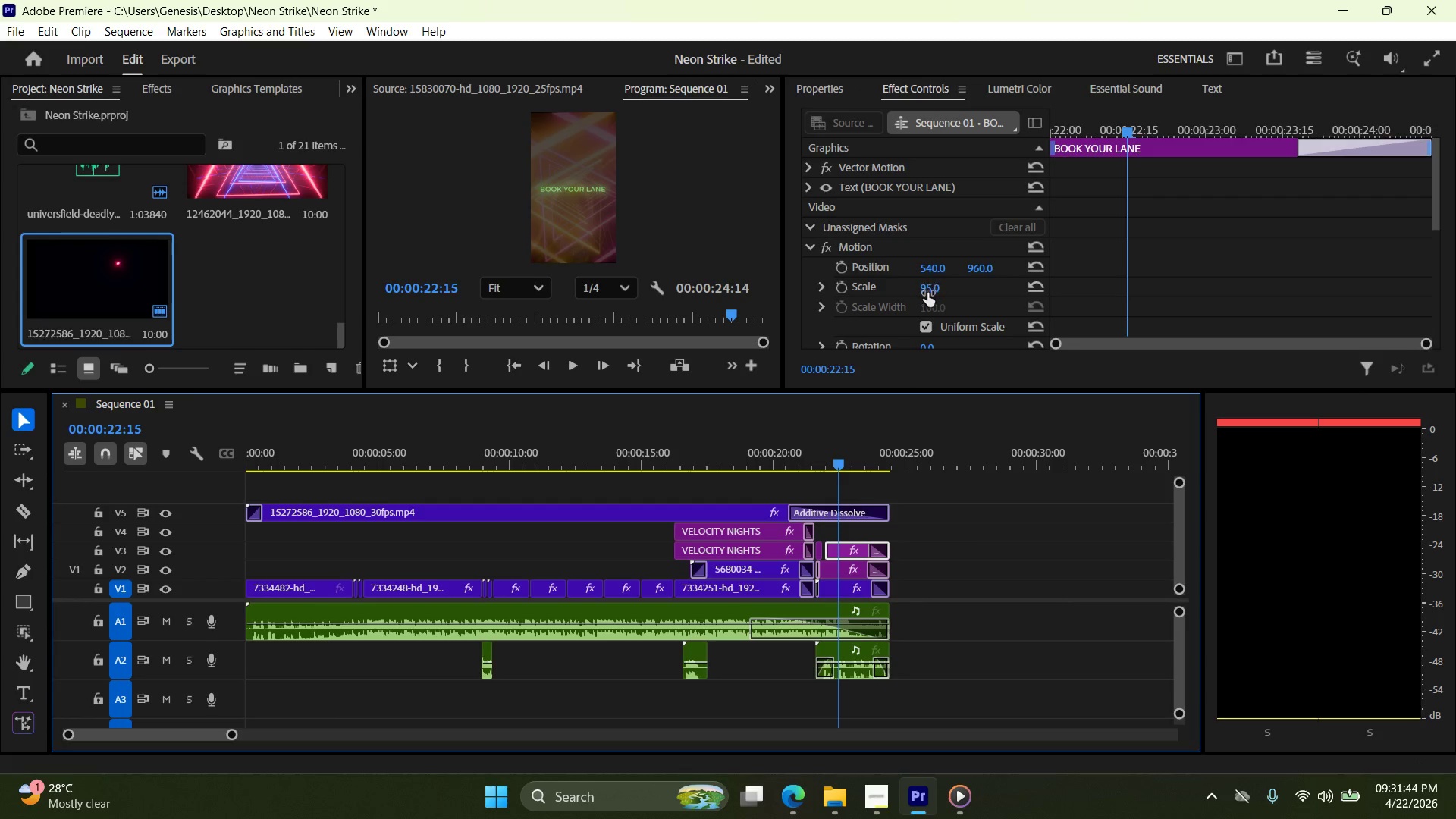 
scroll: coordinate [945, 281], scroll_direction: down, amount: 14.0
 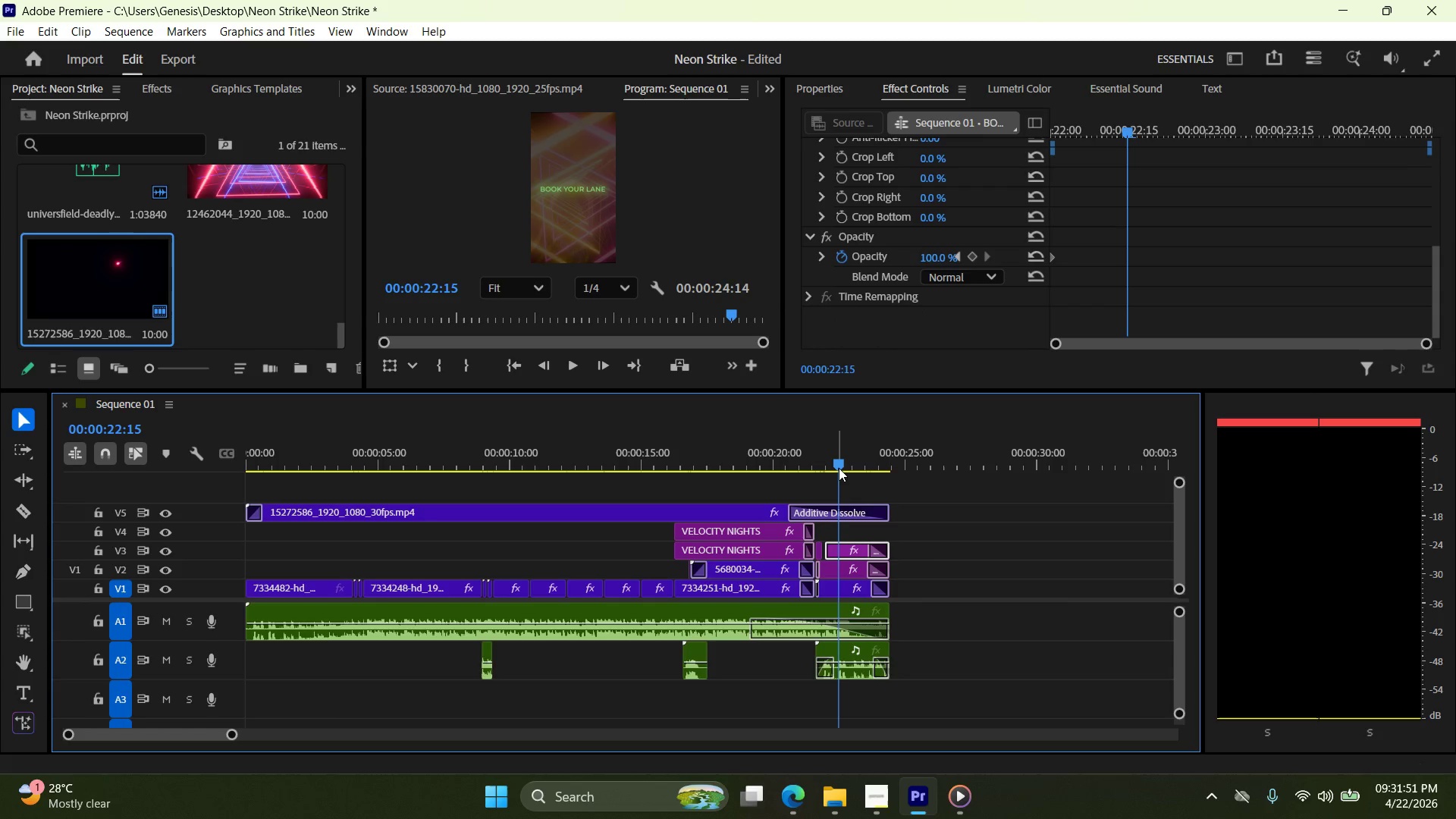 
wait(10.07)
 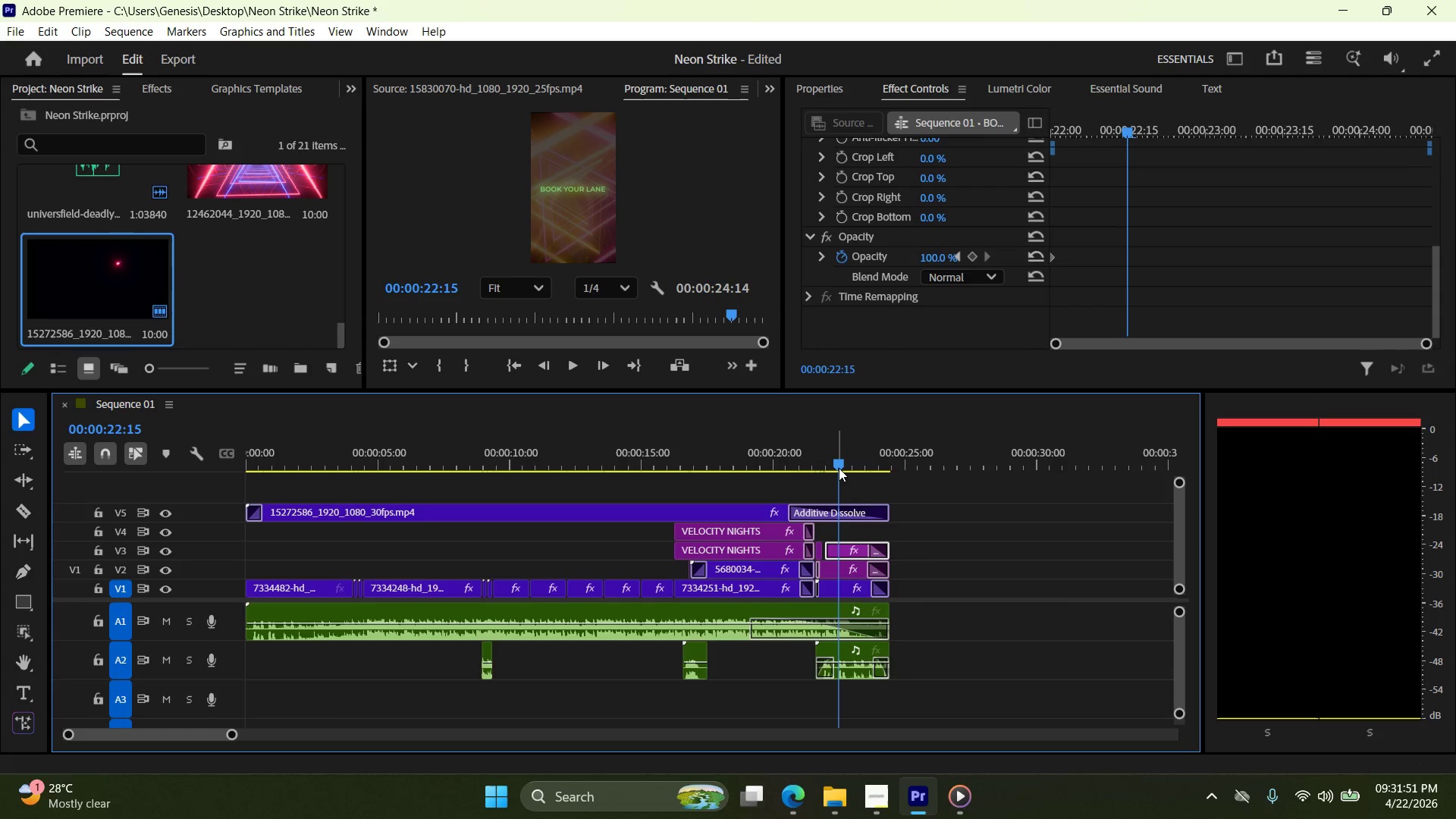 
left_click_drag(start_coordinate=[837, 460], to_coordinate=[380, 434])
 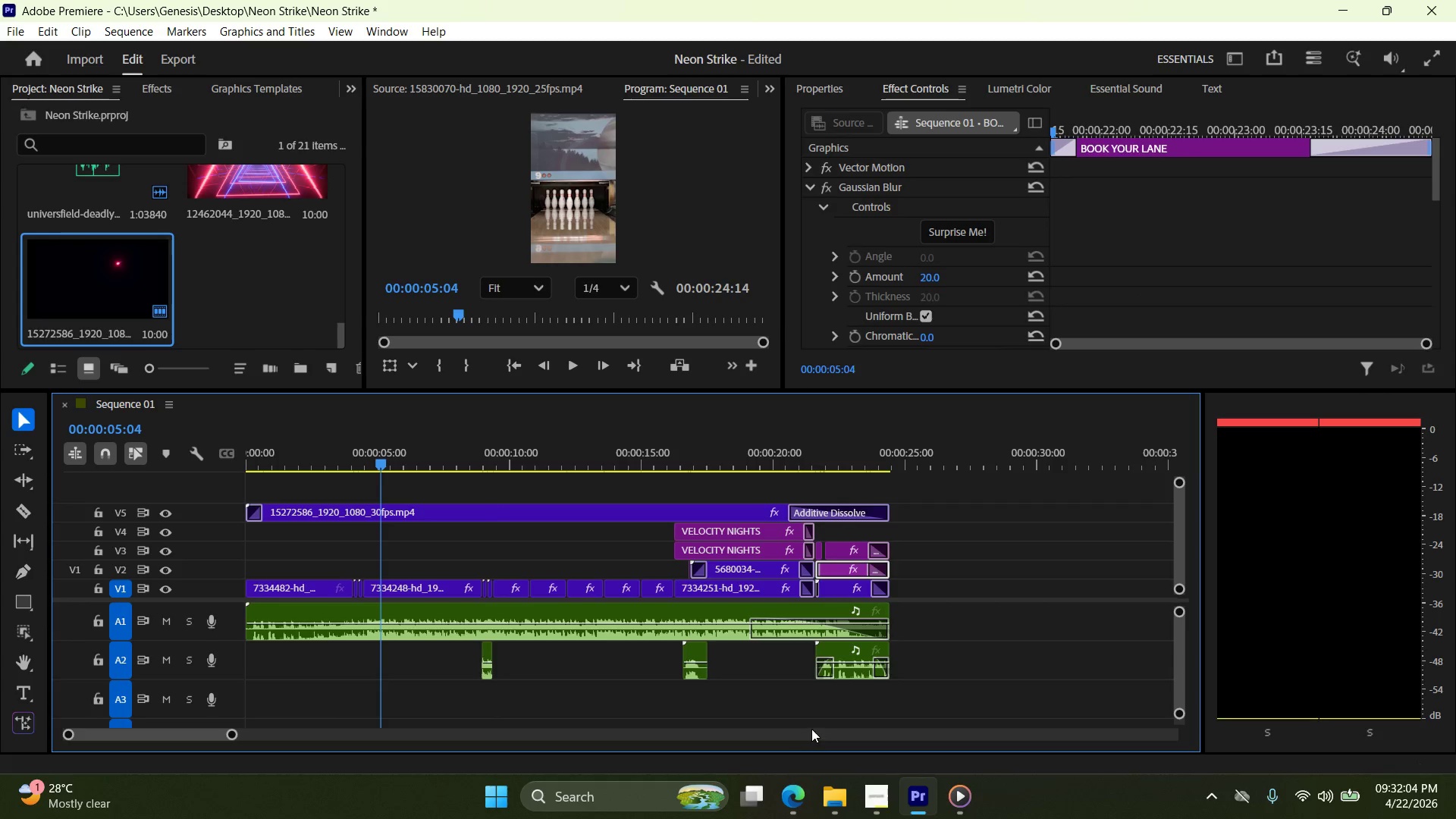 
left_click([799, 799])
 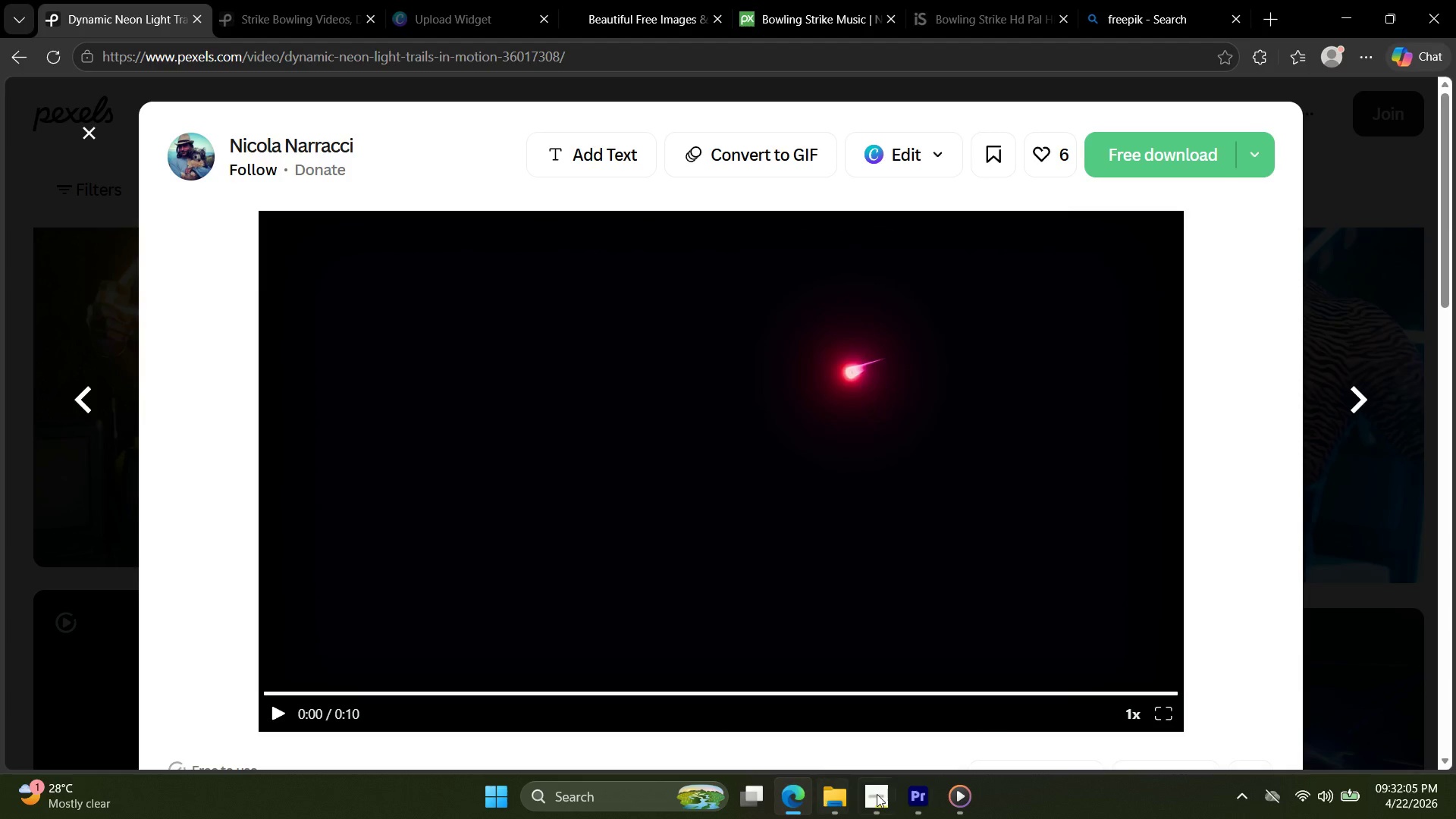 
left_click([873, 794])